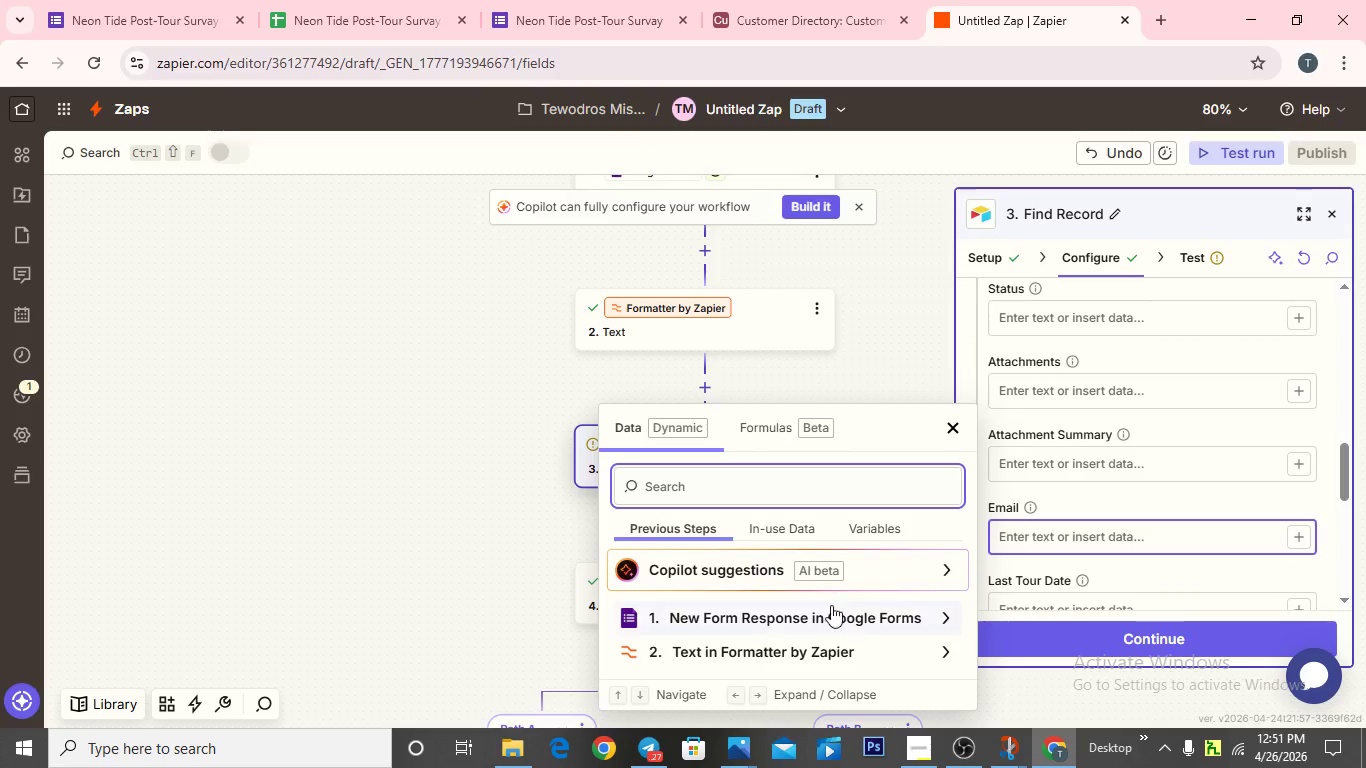 
left_click([832, 607])
 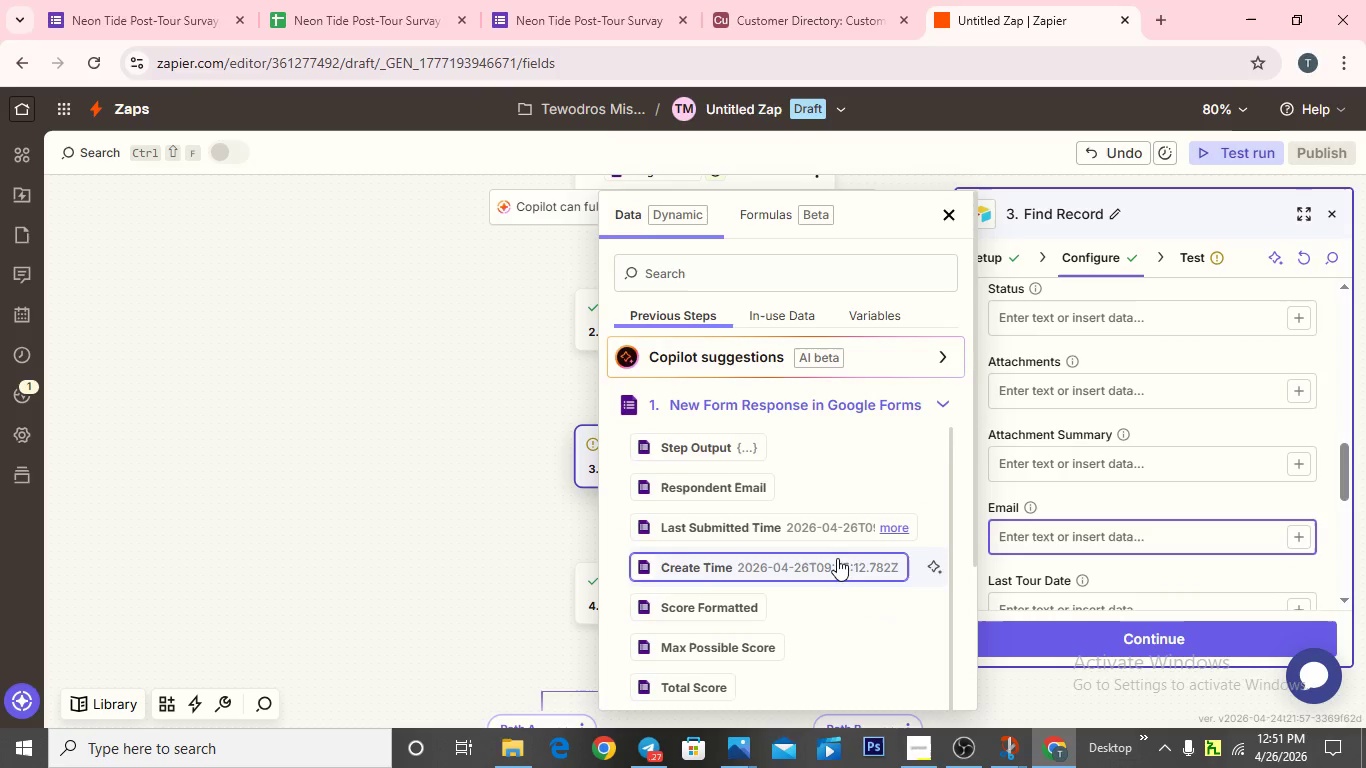 
scroll: coordinate [837, 561], scroll_direction: down, amount: 6.0
 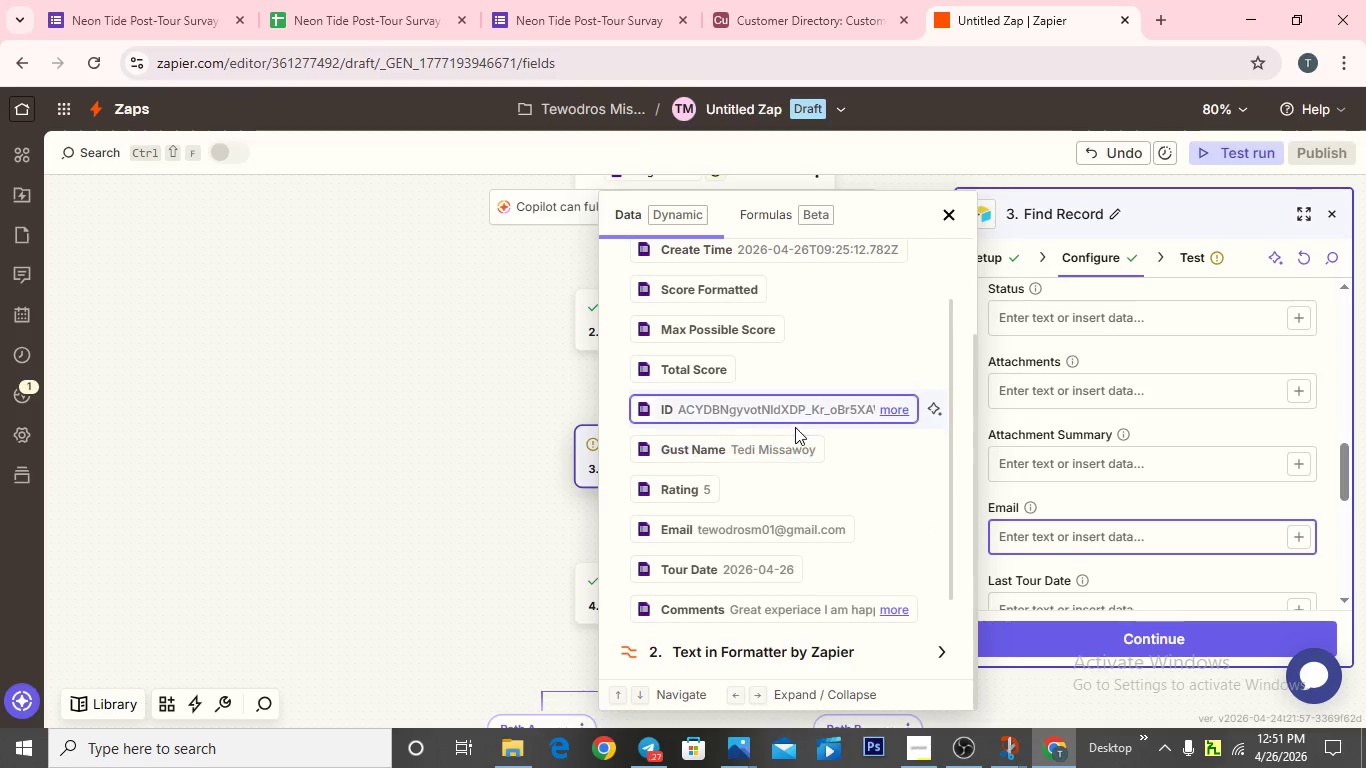 
left_click([797, 517])
 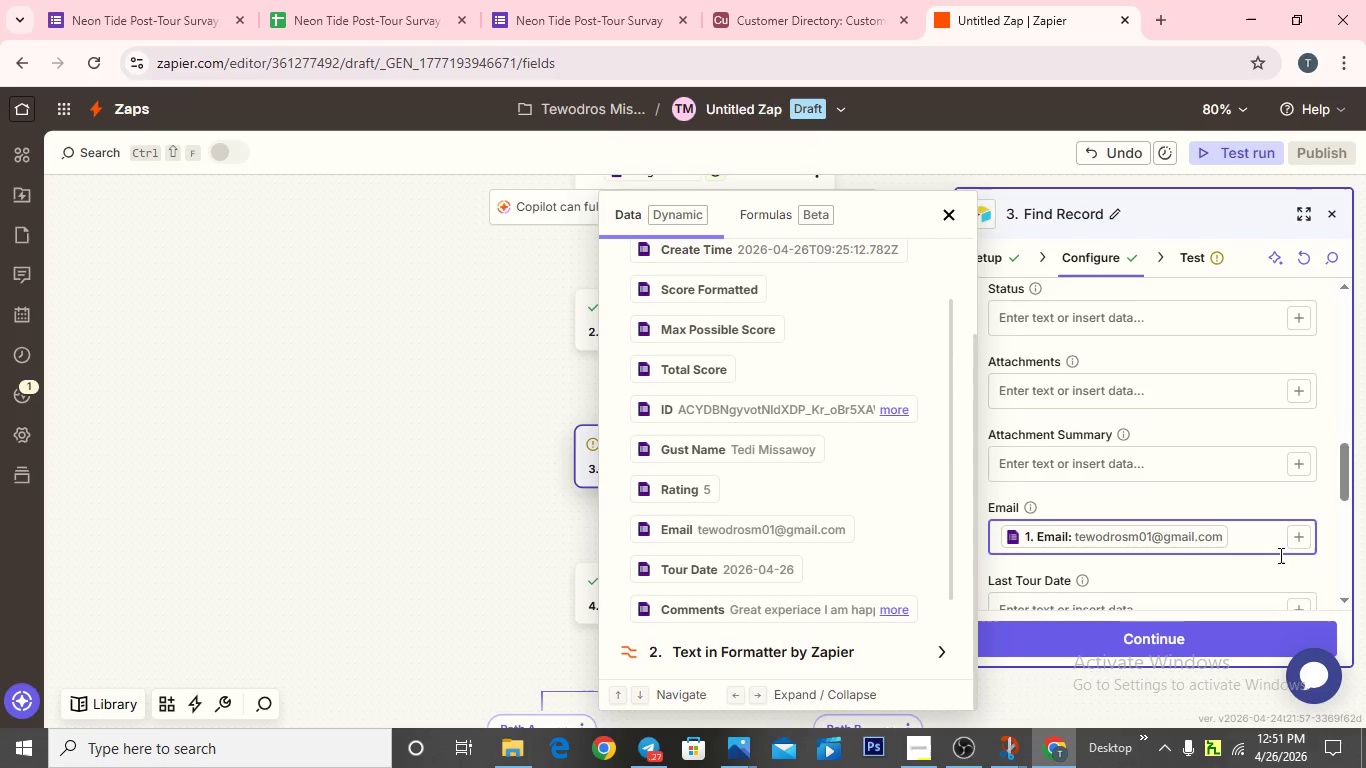 
scroll: coordinate [731, 565], scroll_direction: down, amount: 8.0
 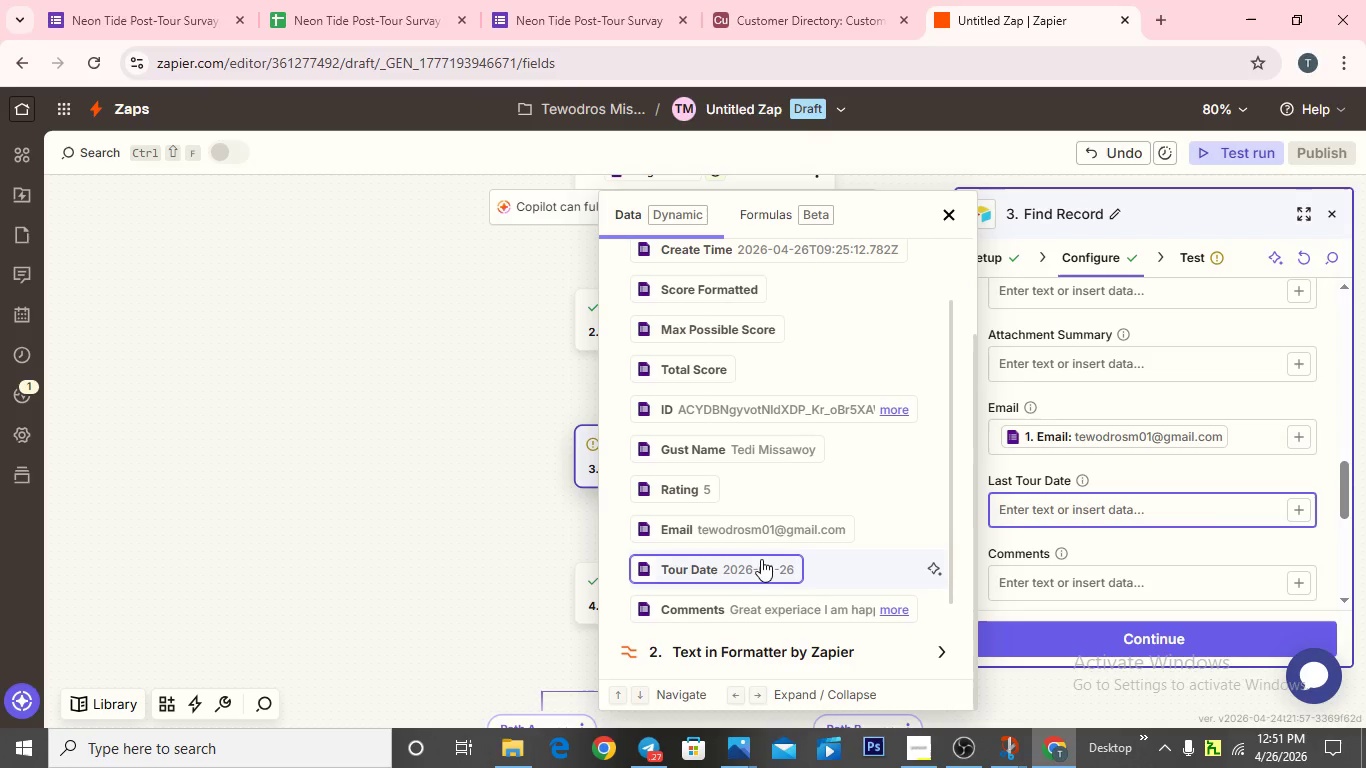 
left_click([761, 568])
 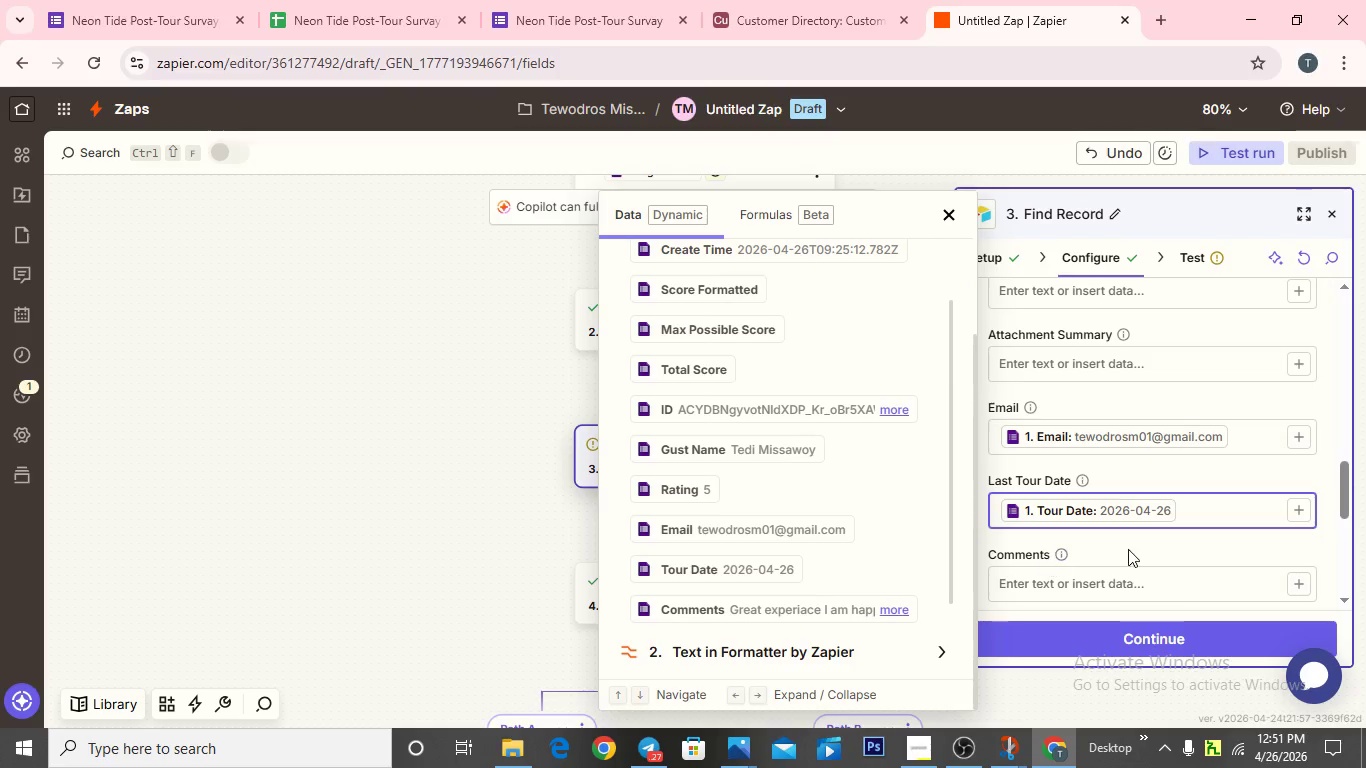 
scroll: coordinate [1142, 550], scroll_direction: down, amount: 1.0
 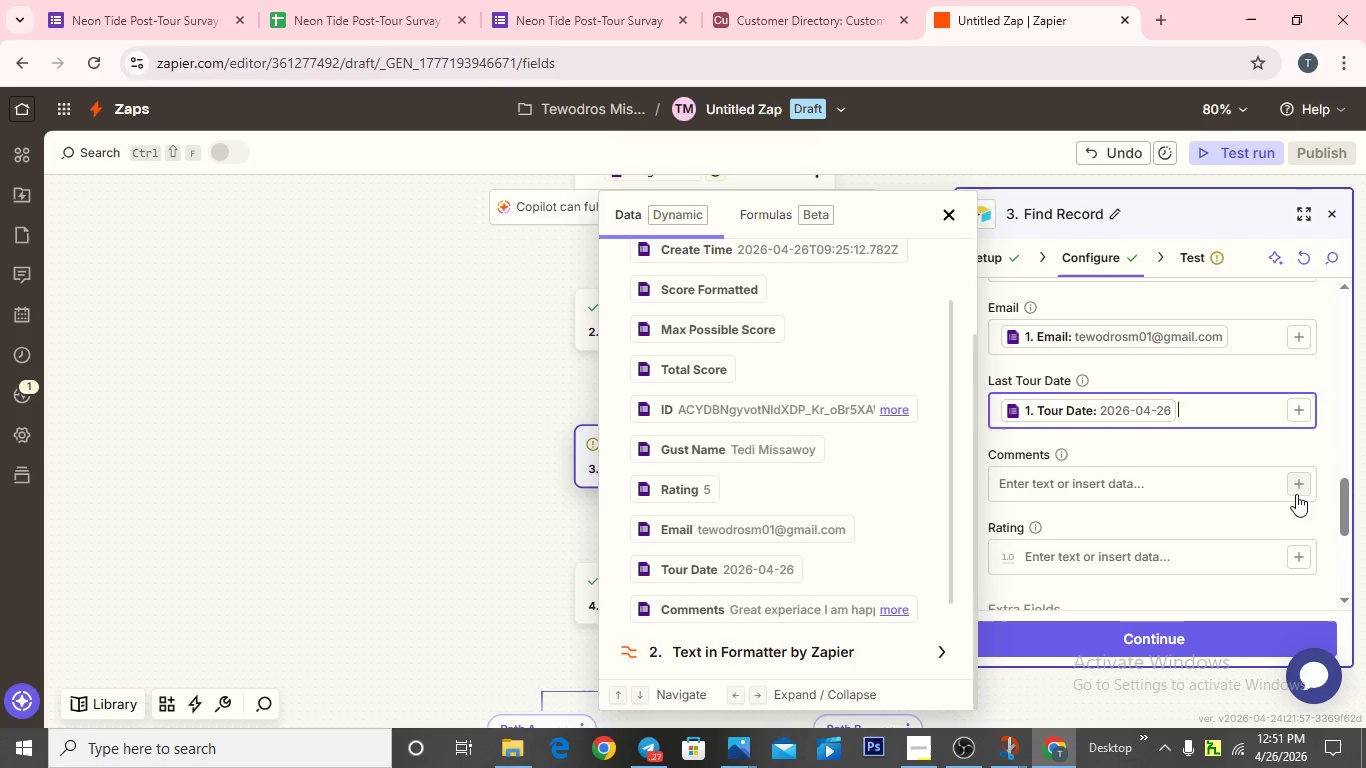 
left_click([1300, 486])
 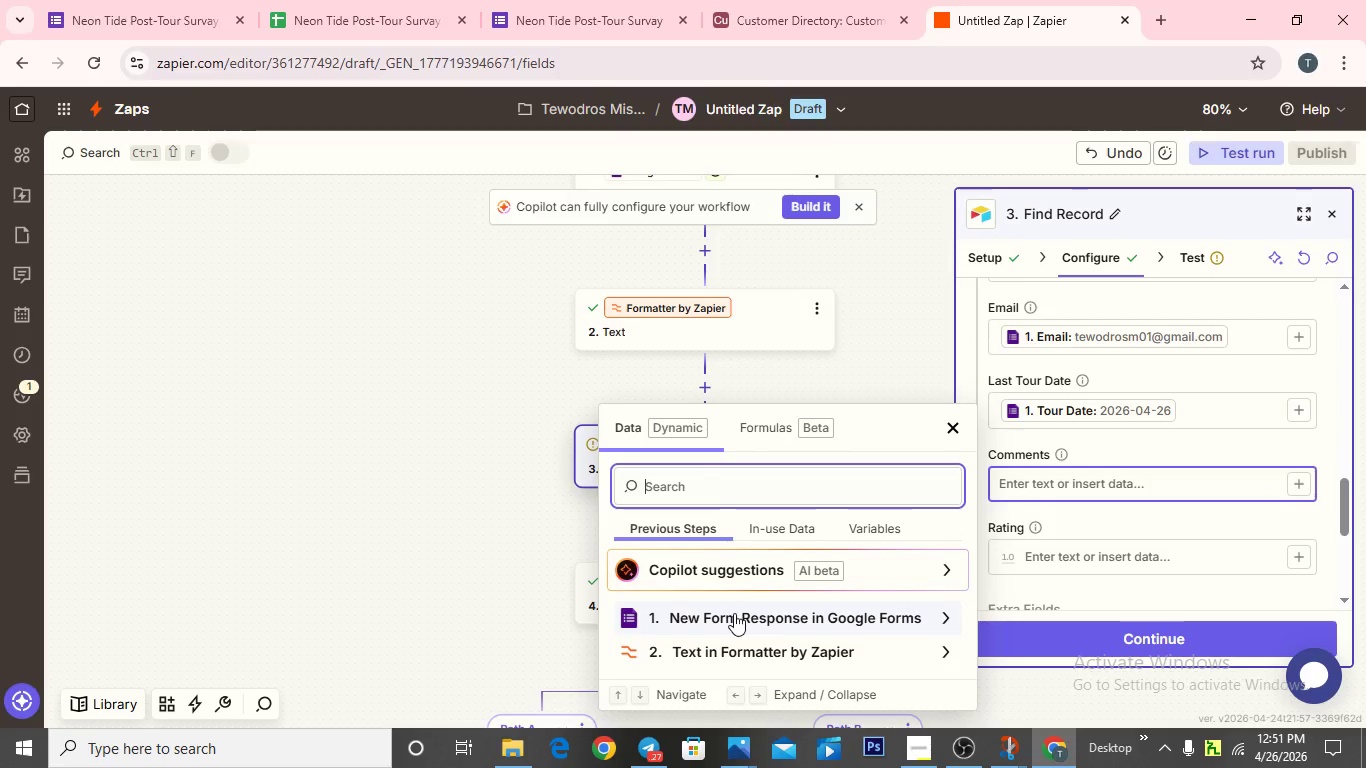 
left_click([734, 611])
 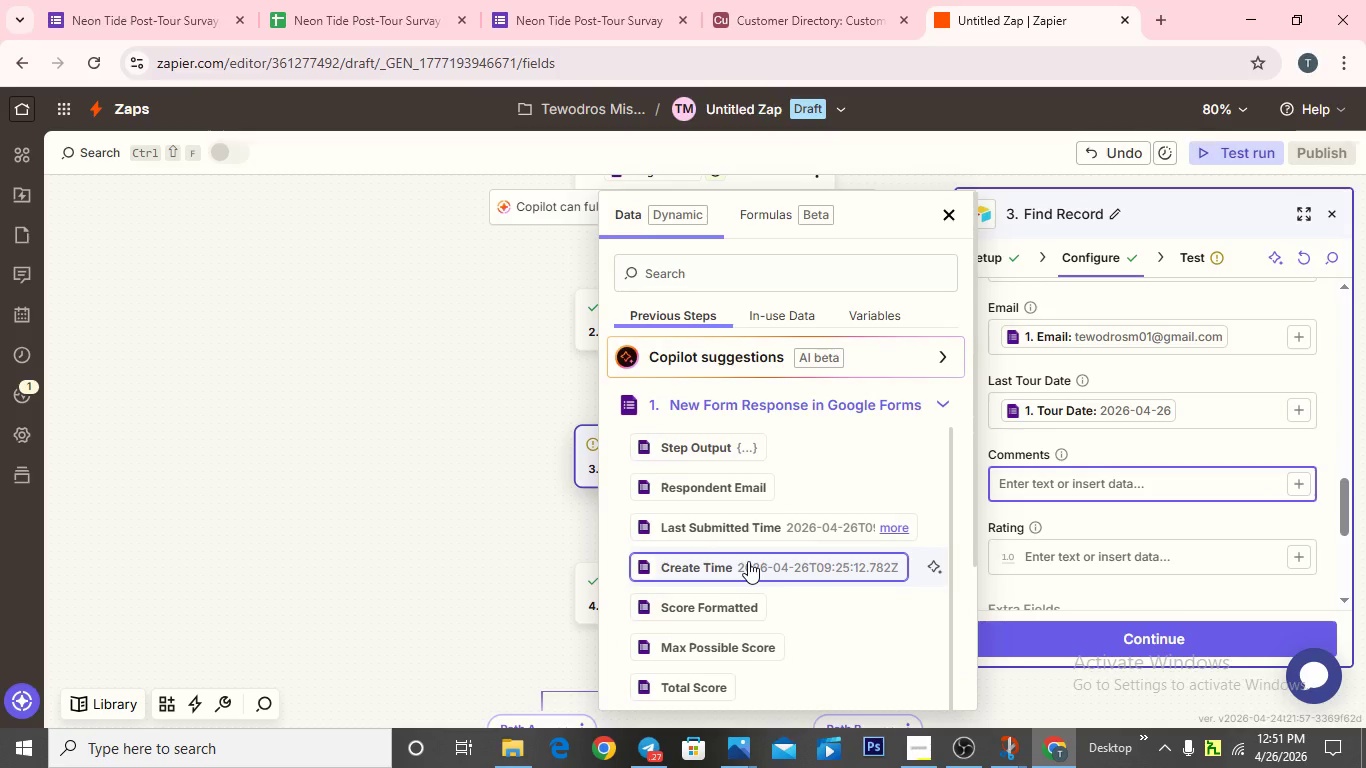 
scroll: coordinate [748, 598], scroll_direction: down, amount: 8.0
 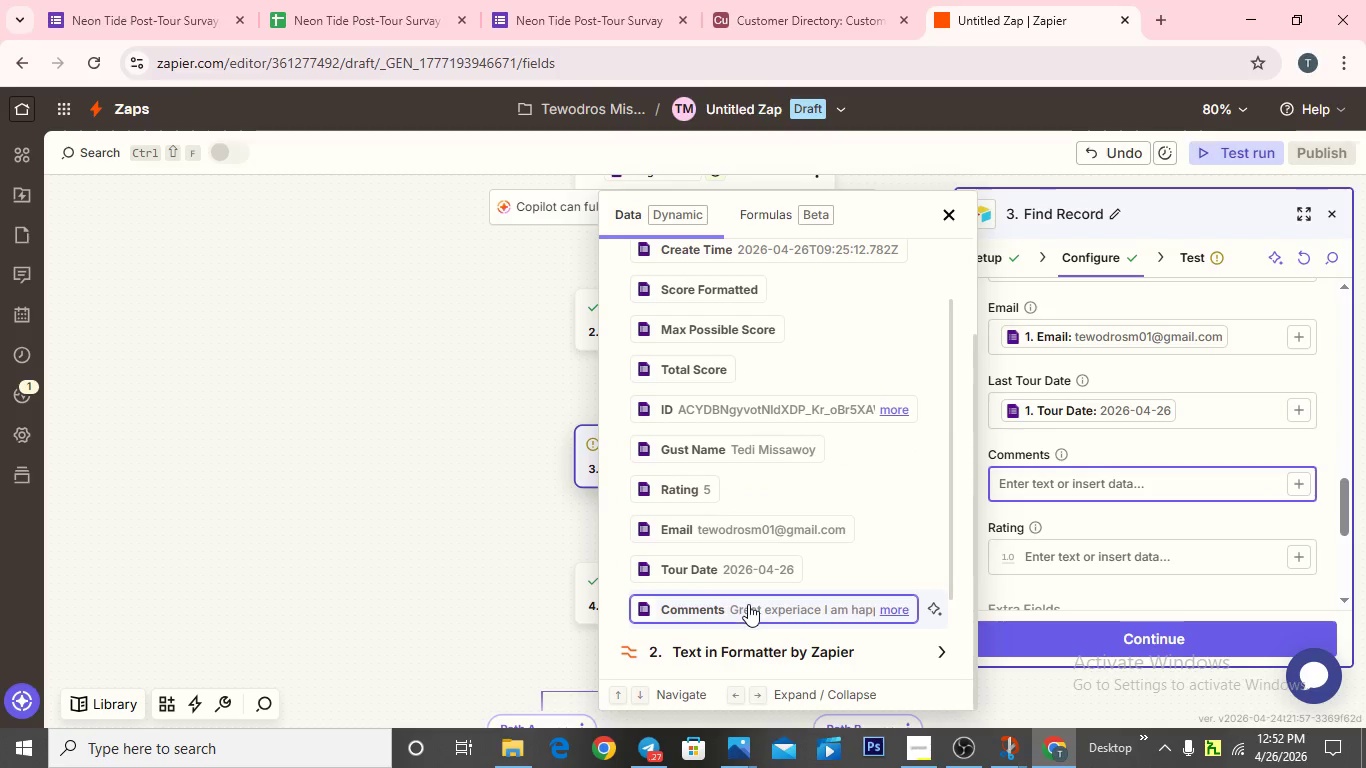 
left_click([749, 604])
 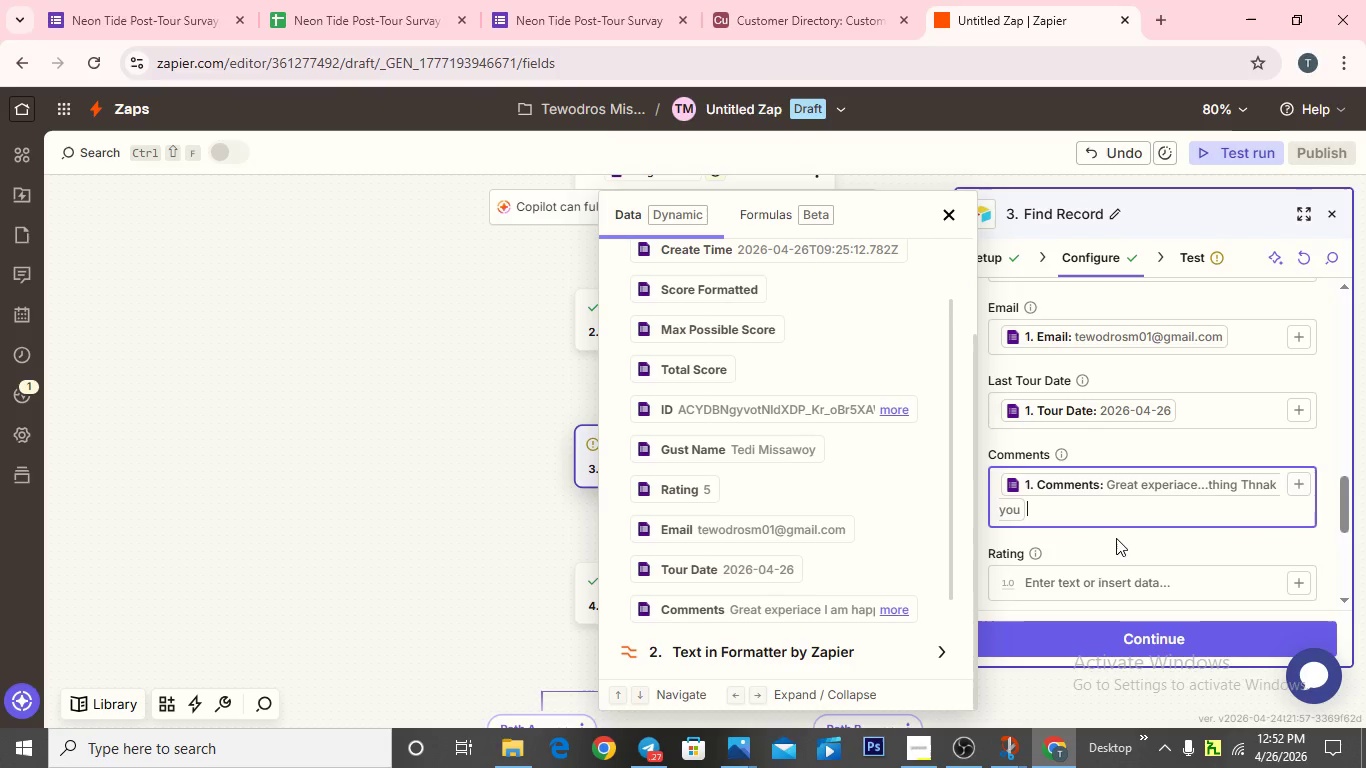 
scroll: coordinate [1116, 538], scroll_direction: down, amount: 1.0
 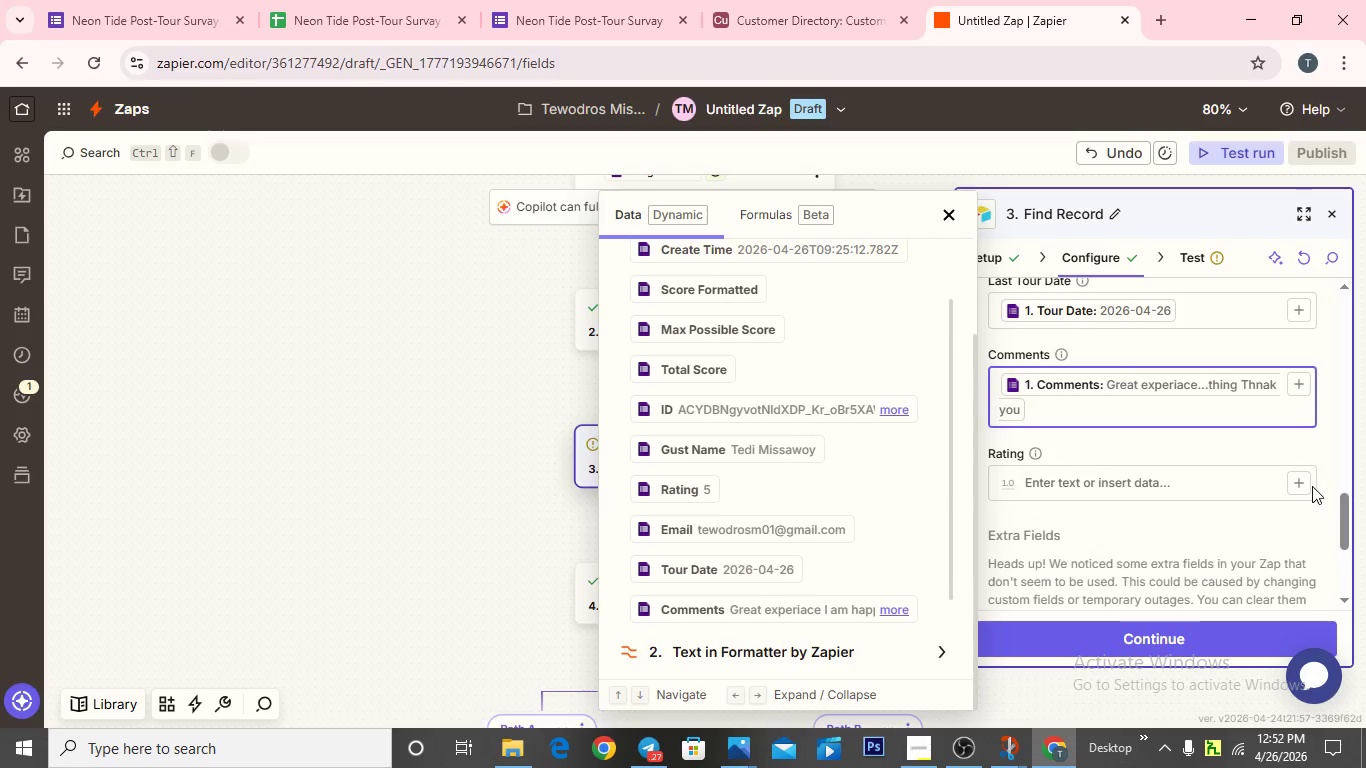 
left_click([1301, 484])
 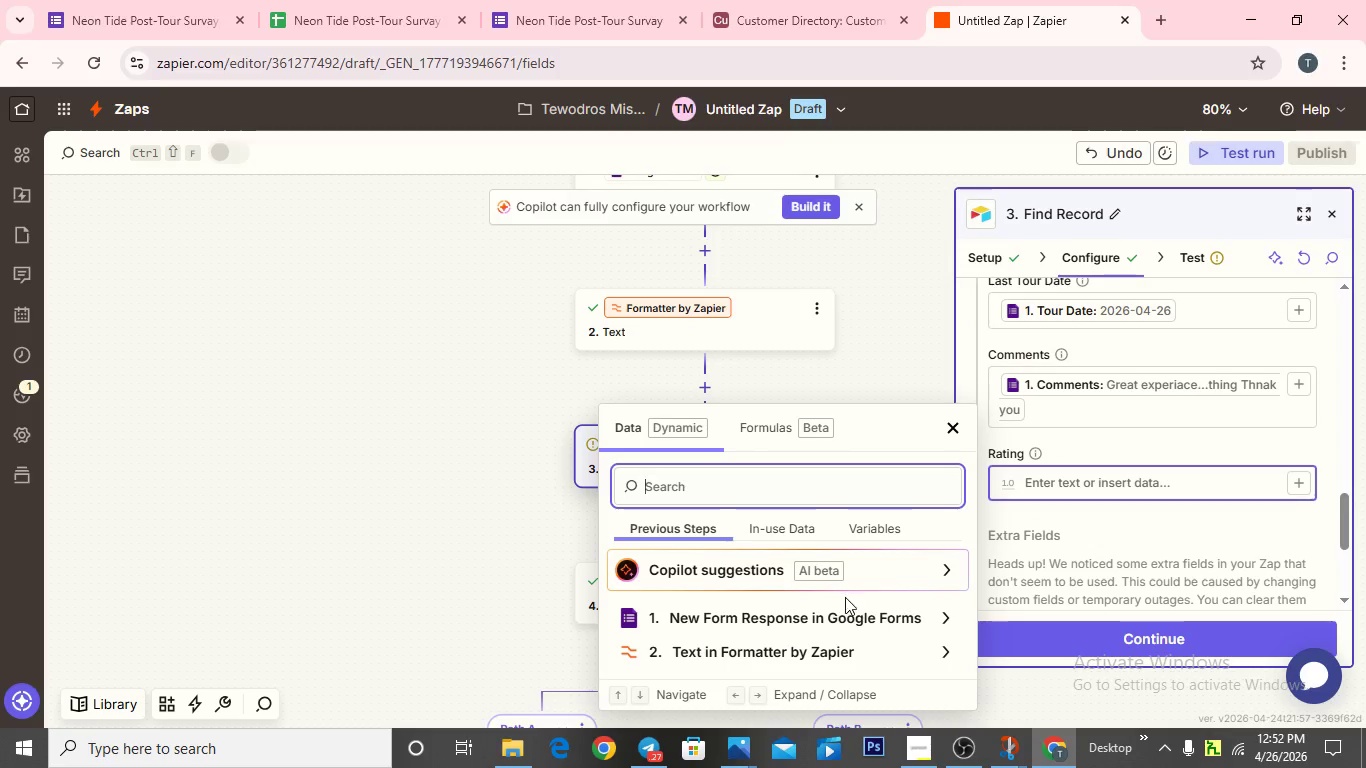 
left_click([845, 608])
 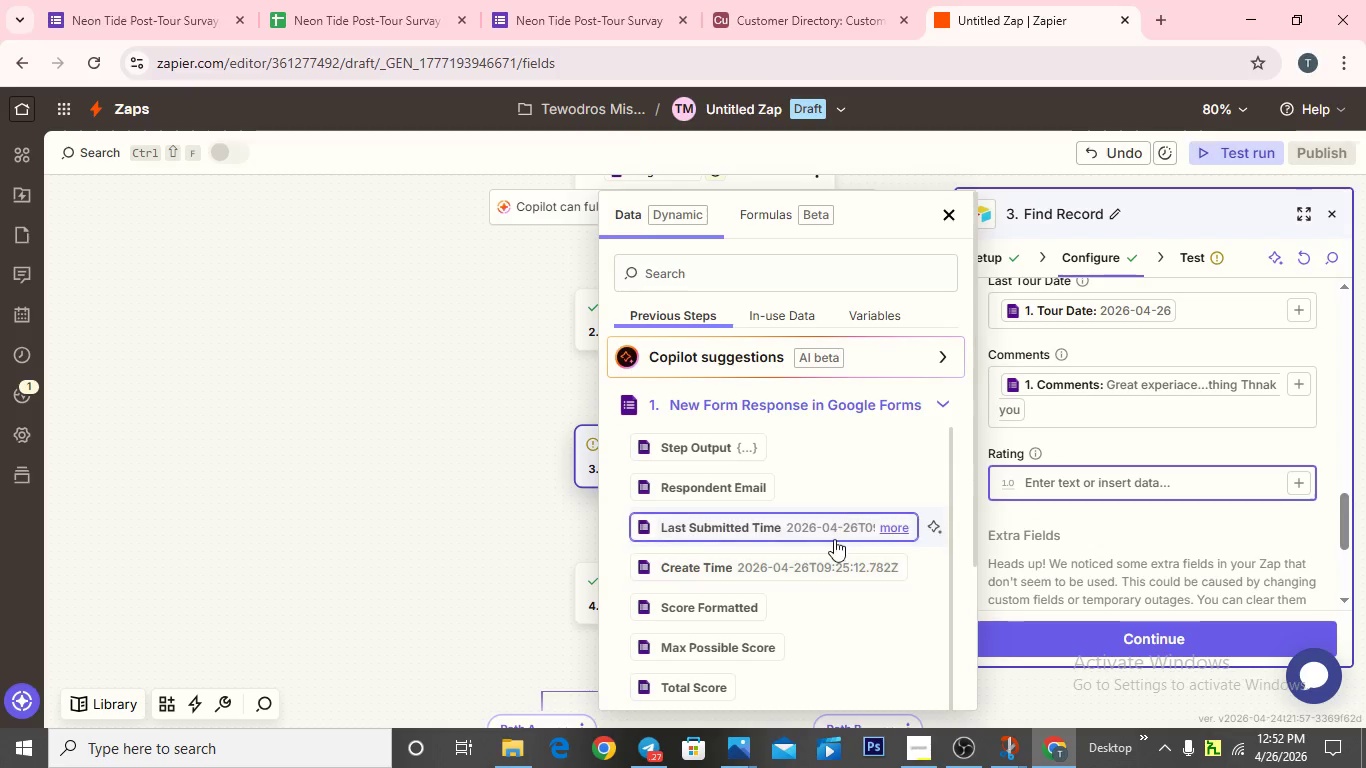 
scroll: coordinate [820, 576], scroll_direction: down, amount: 10.0
 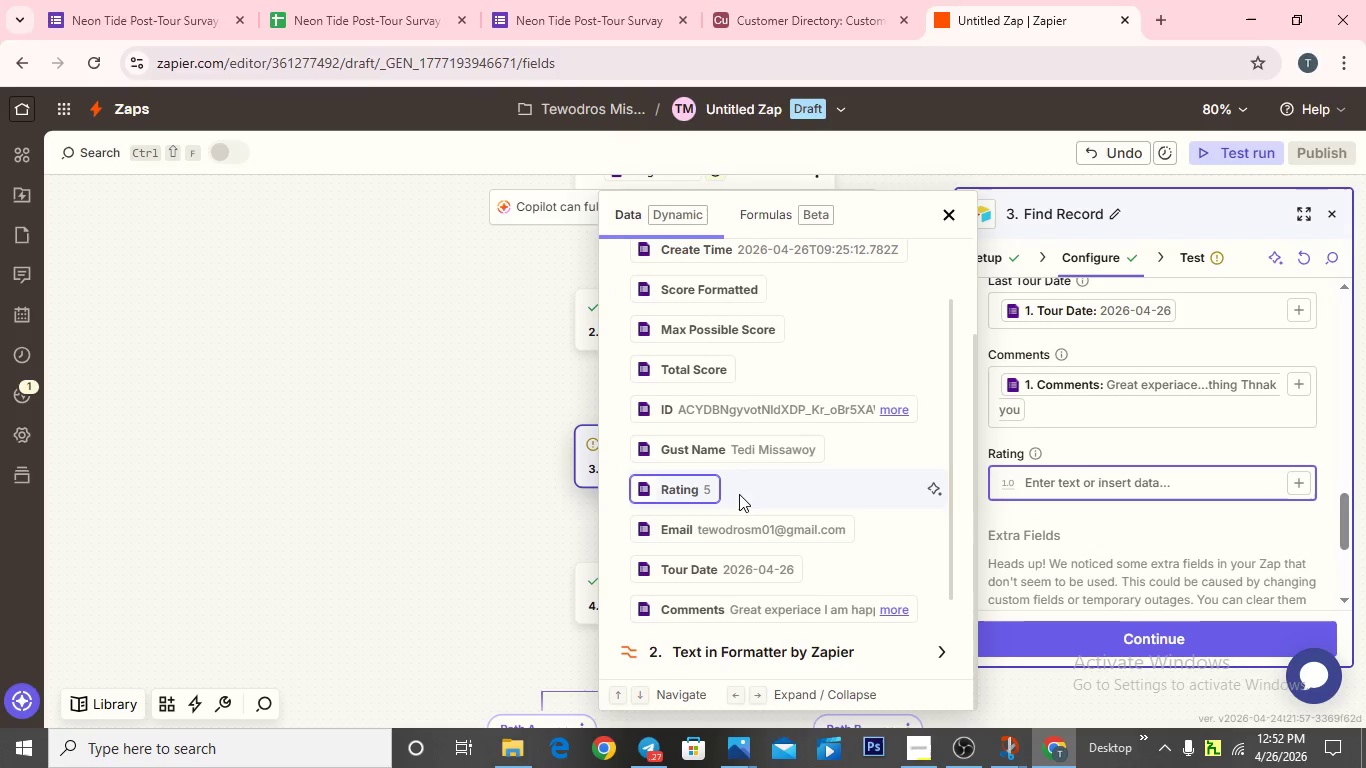 
left_click([739, 492])
 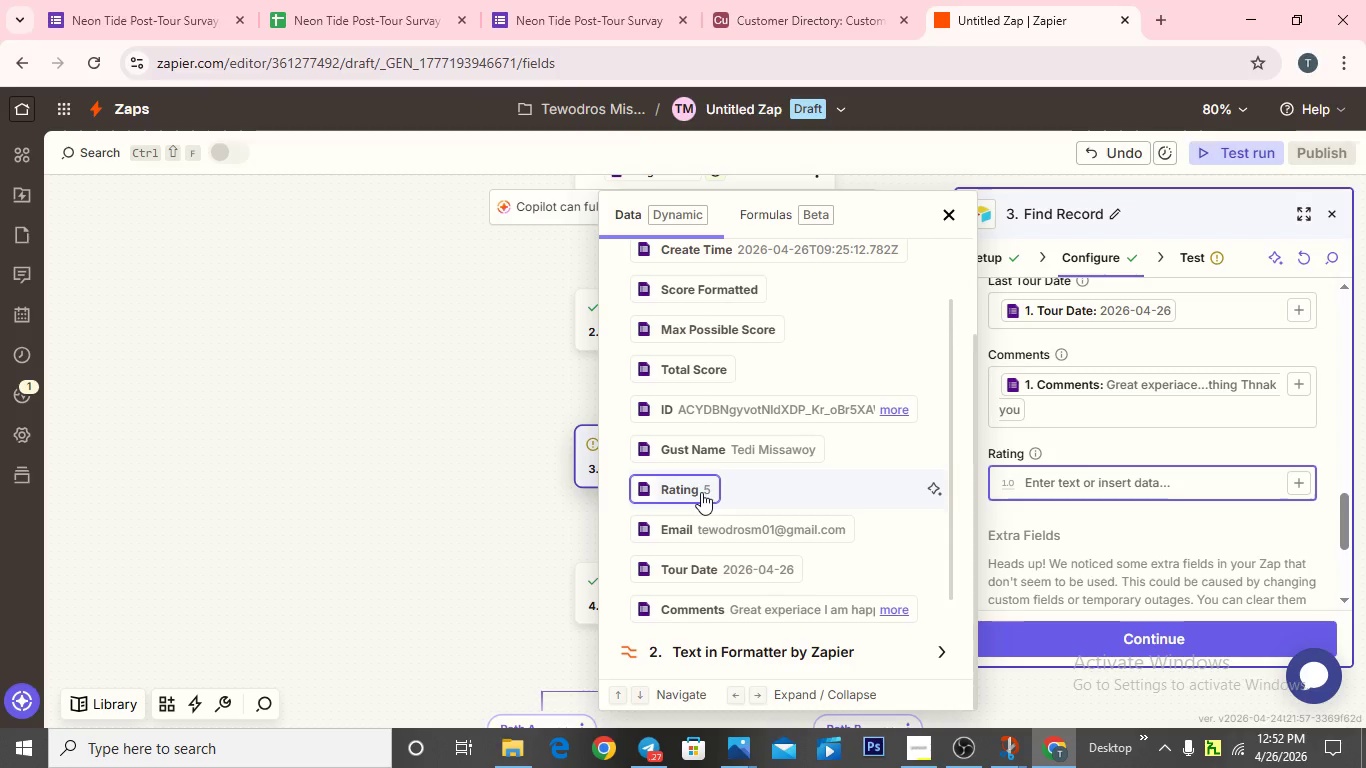 
left_click([701, 492])
 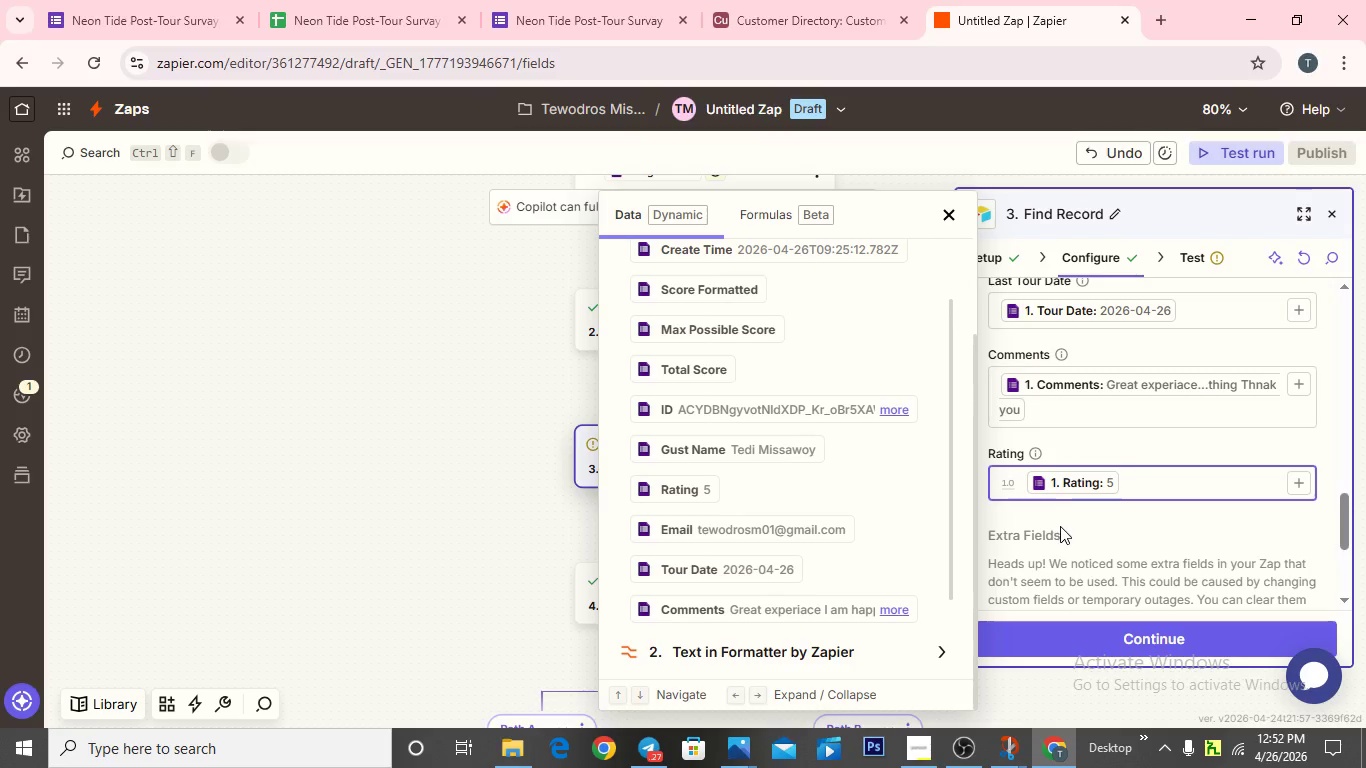 
scroll: coordinate [1071, 504], scroll_direction: down, amount: 3.0
 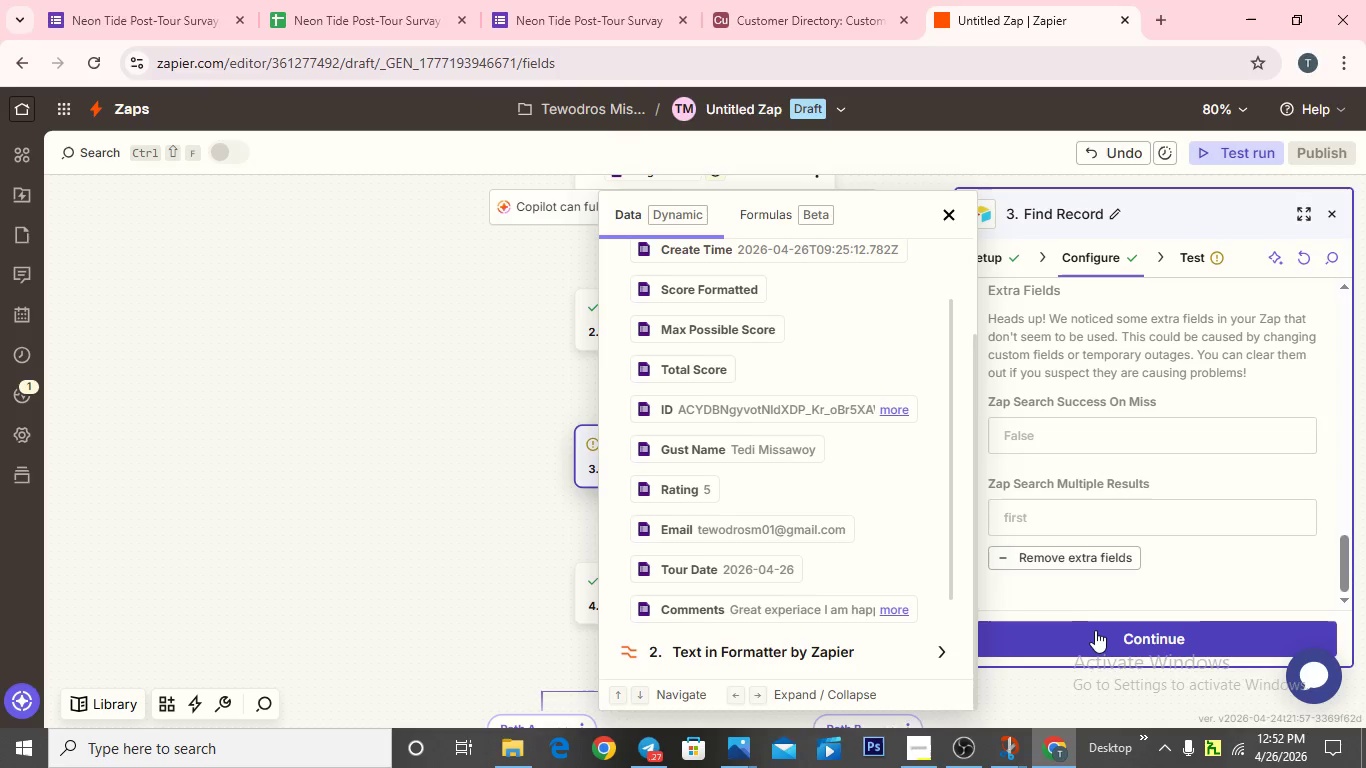 
left_click([1096, 634])
 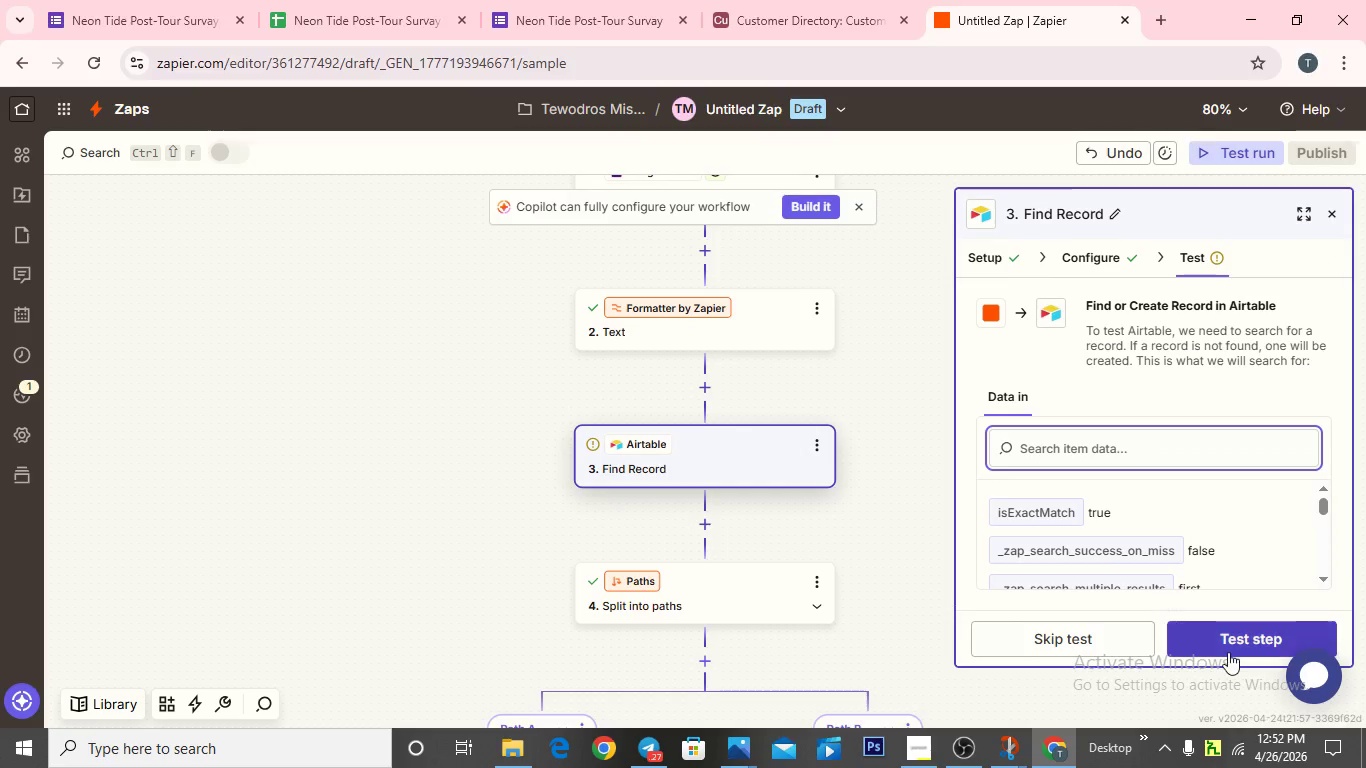 
left_click([1228, 652])
 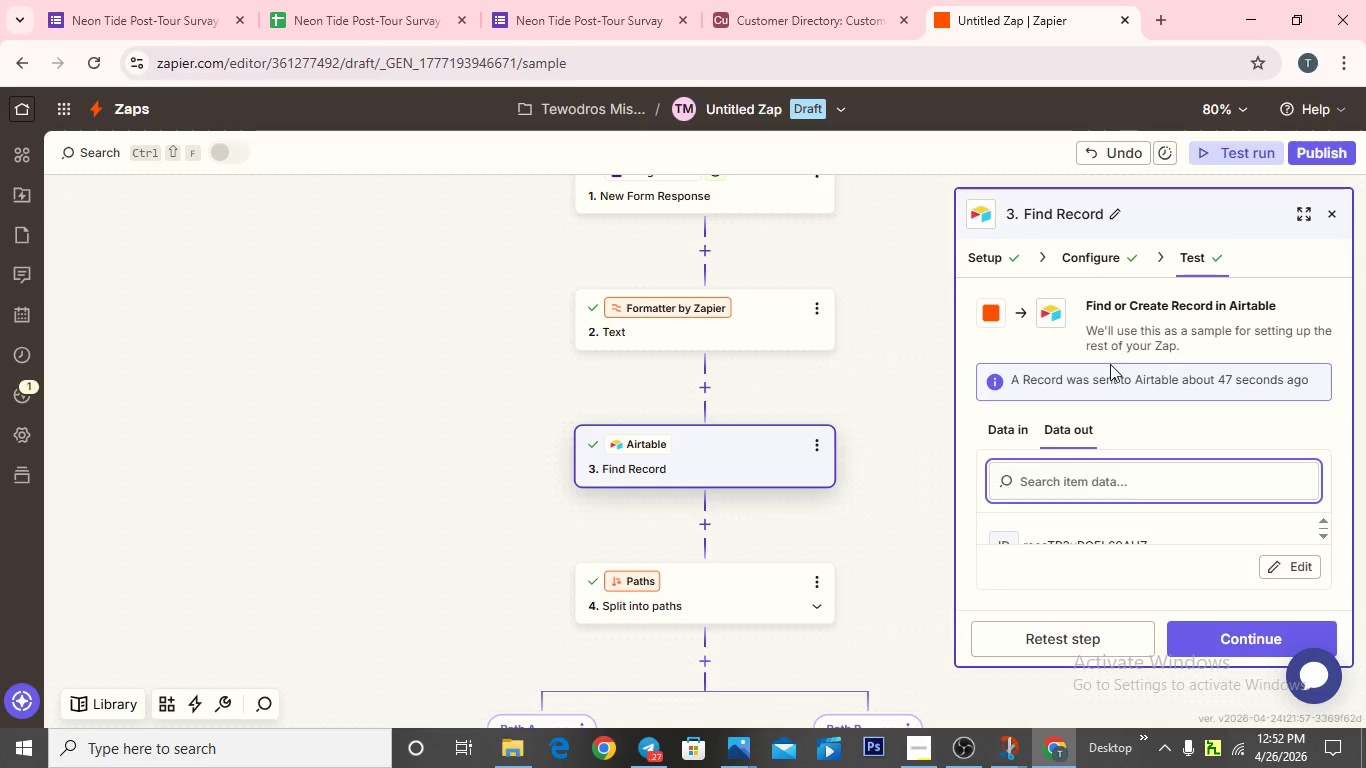 
wait(15.08)
 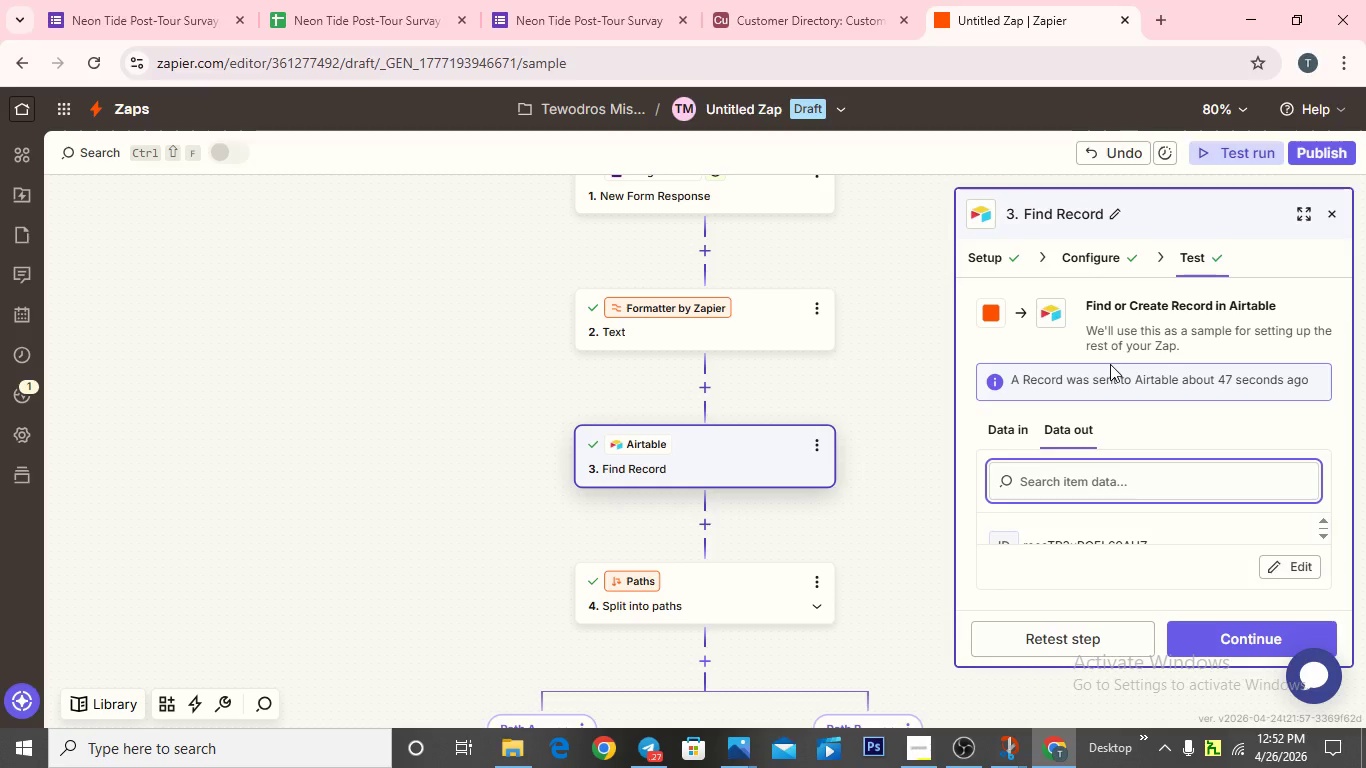 
mouse_move([759, 20])
 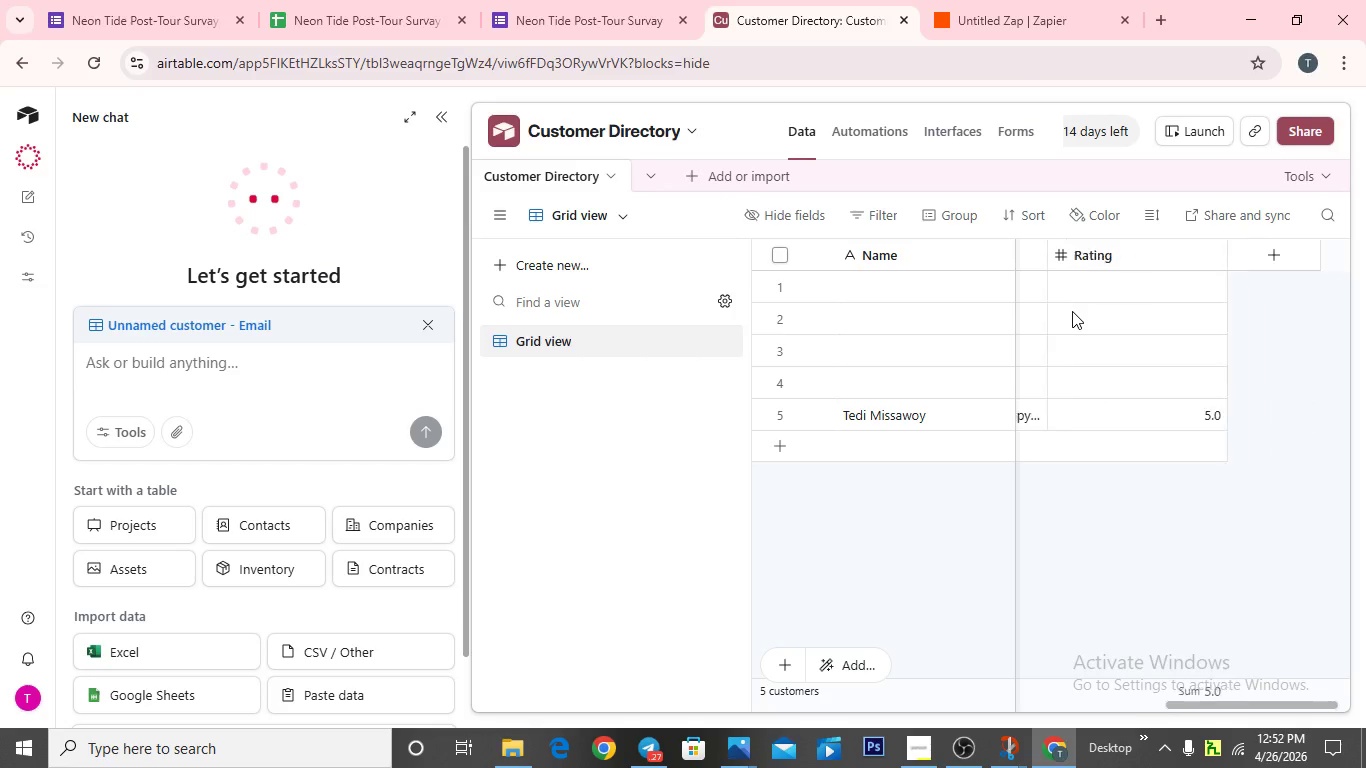 
wait(14.44)
 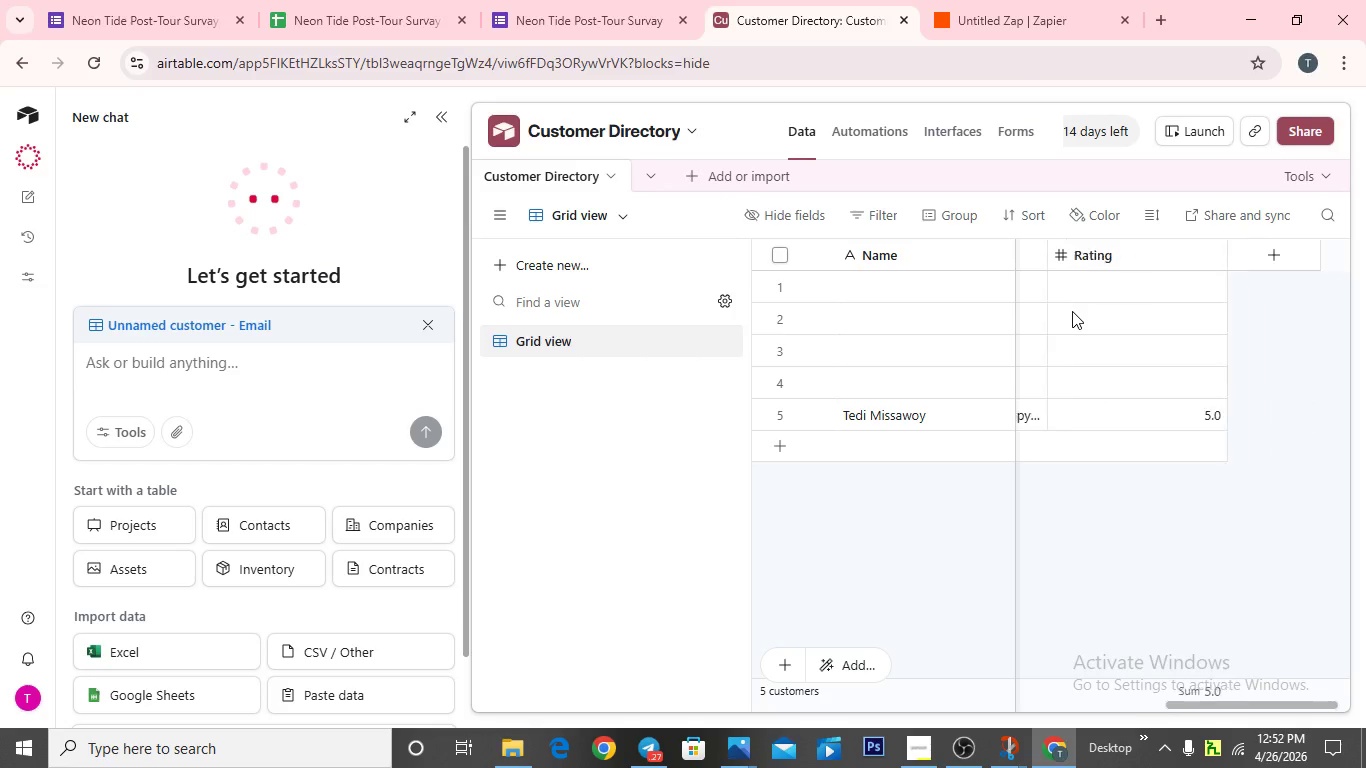 
mouse_move([1054, 736])
 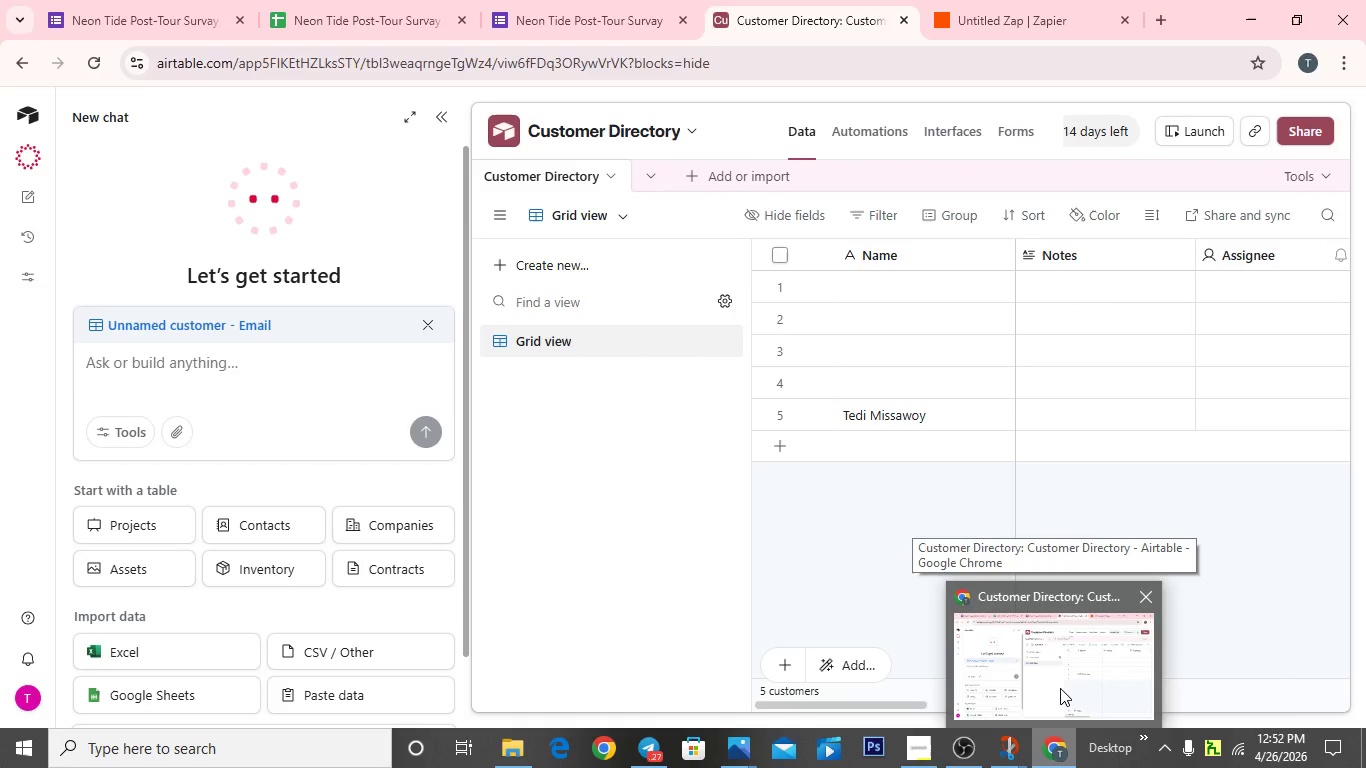 
left_click([1060, 688])
 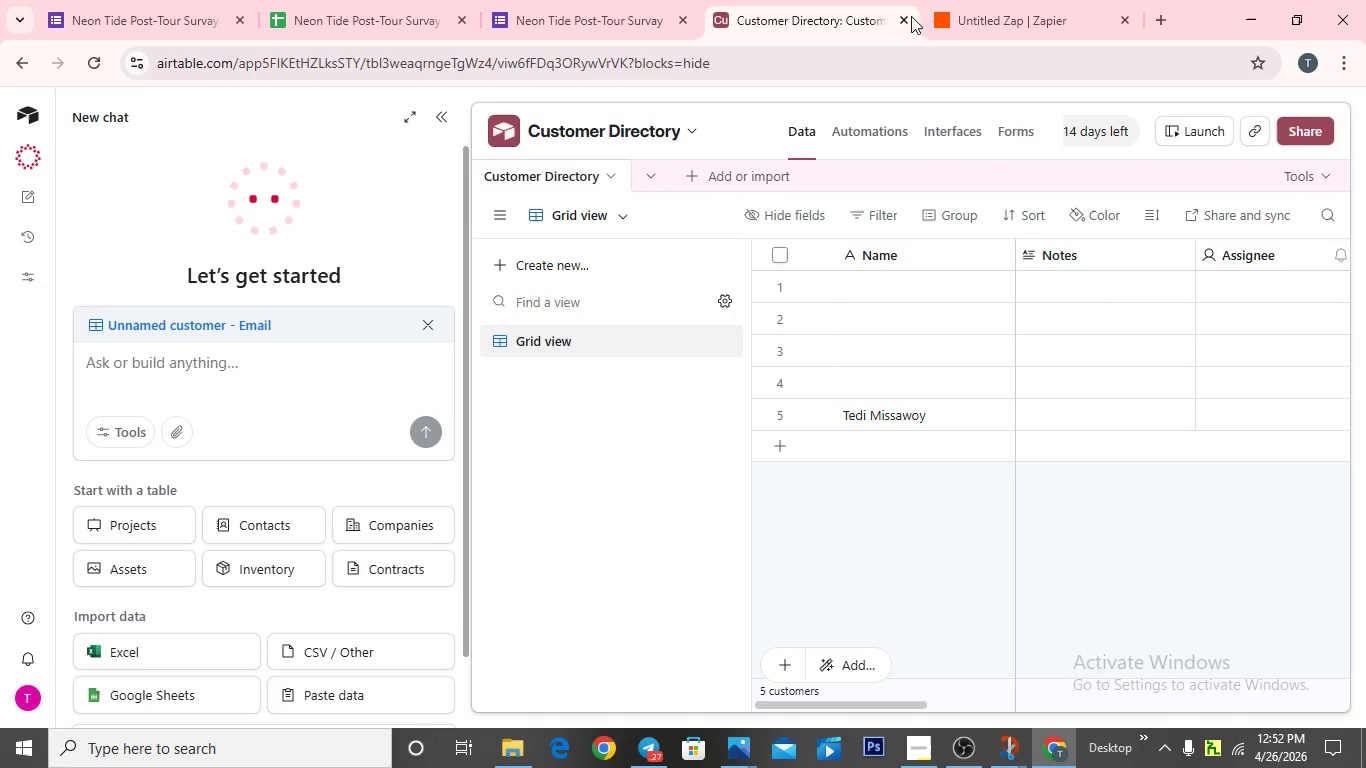 
left_click([965, 15])
 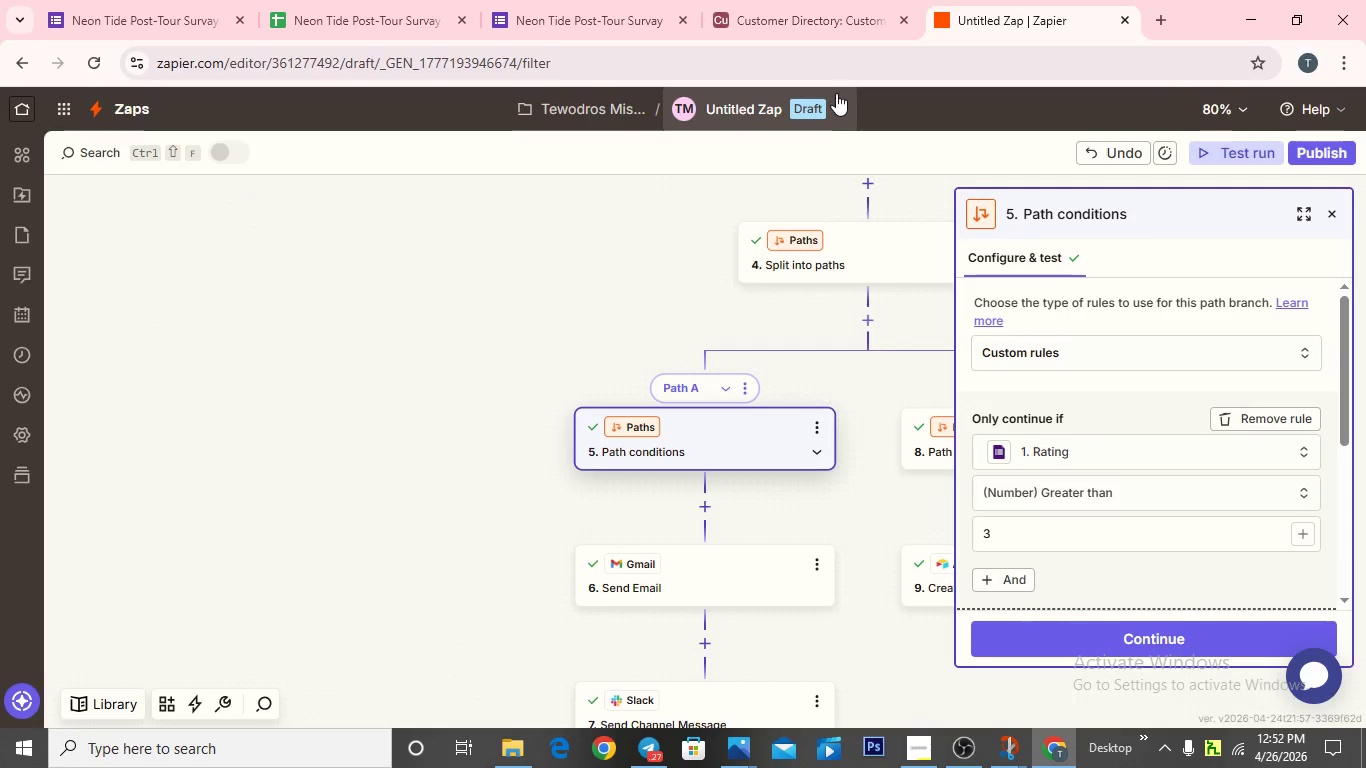 
left_click([836, 103])
 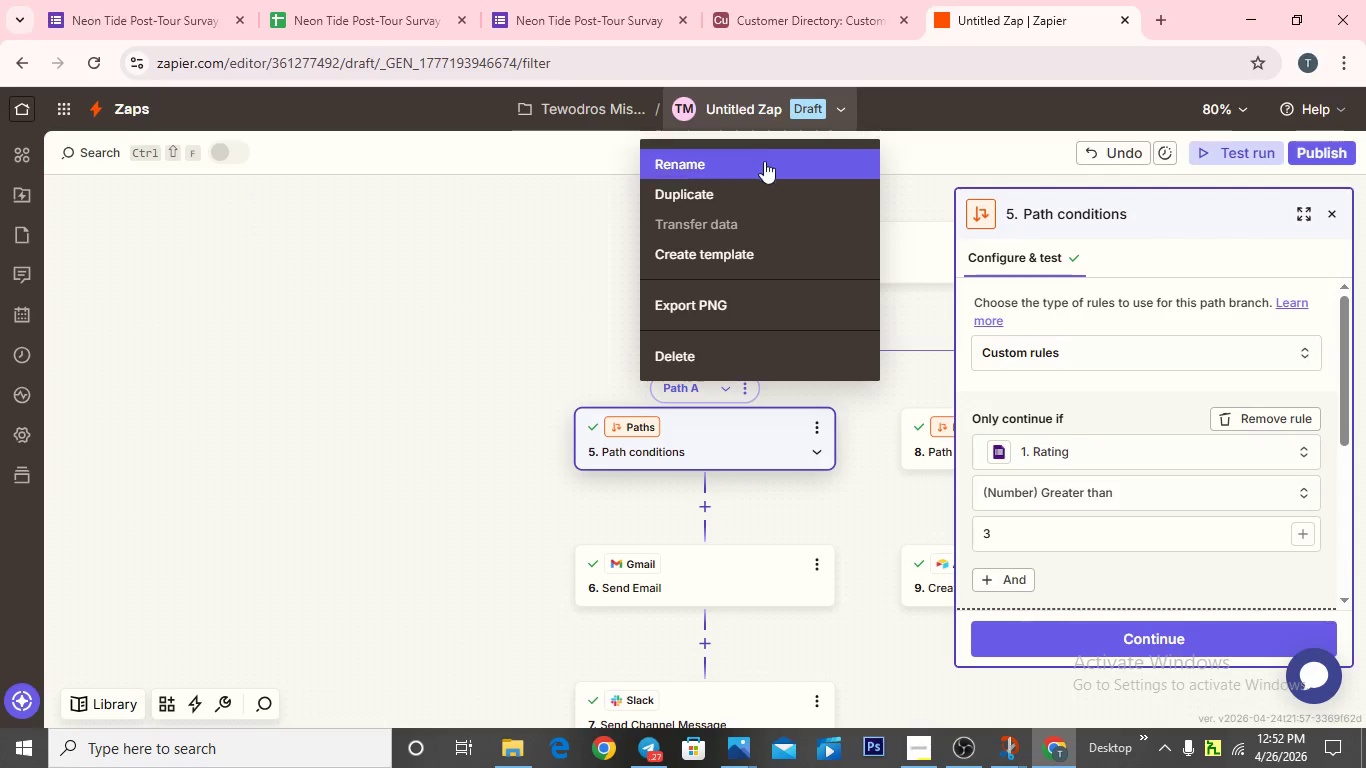 
left_click([764, 161])
 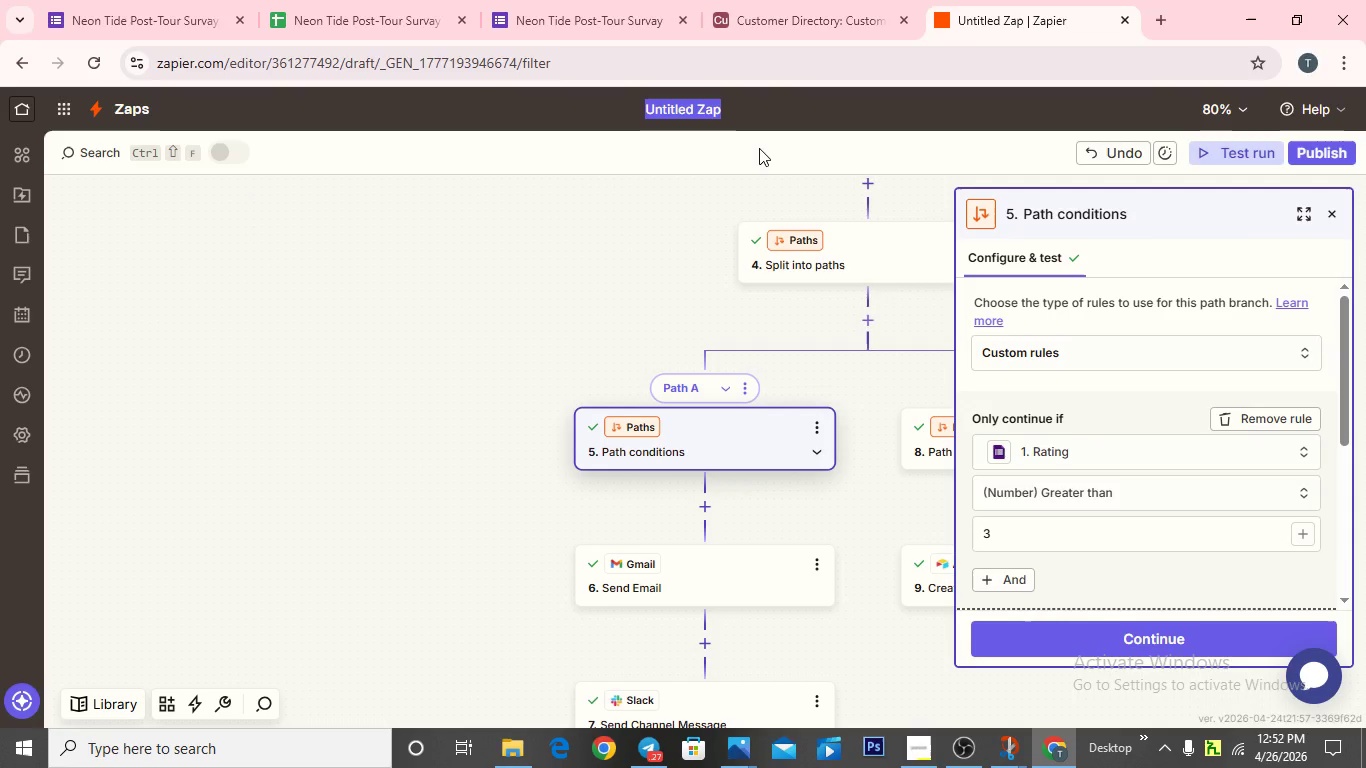 
key(Backspace)
 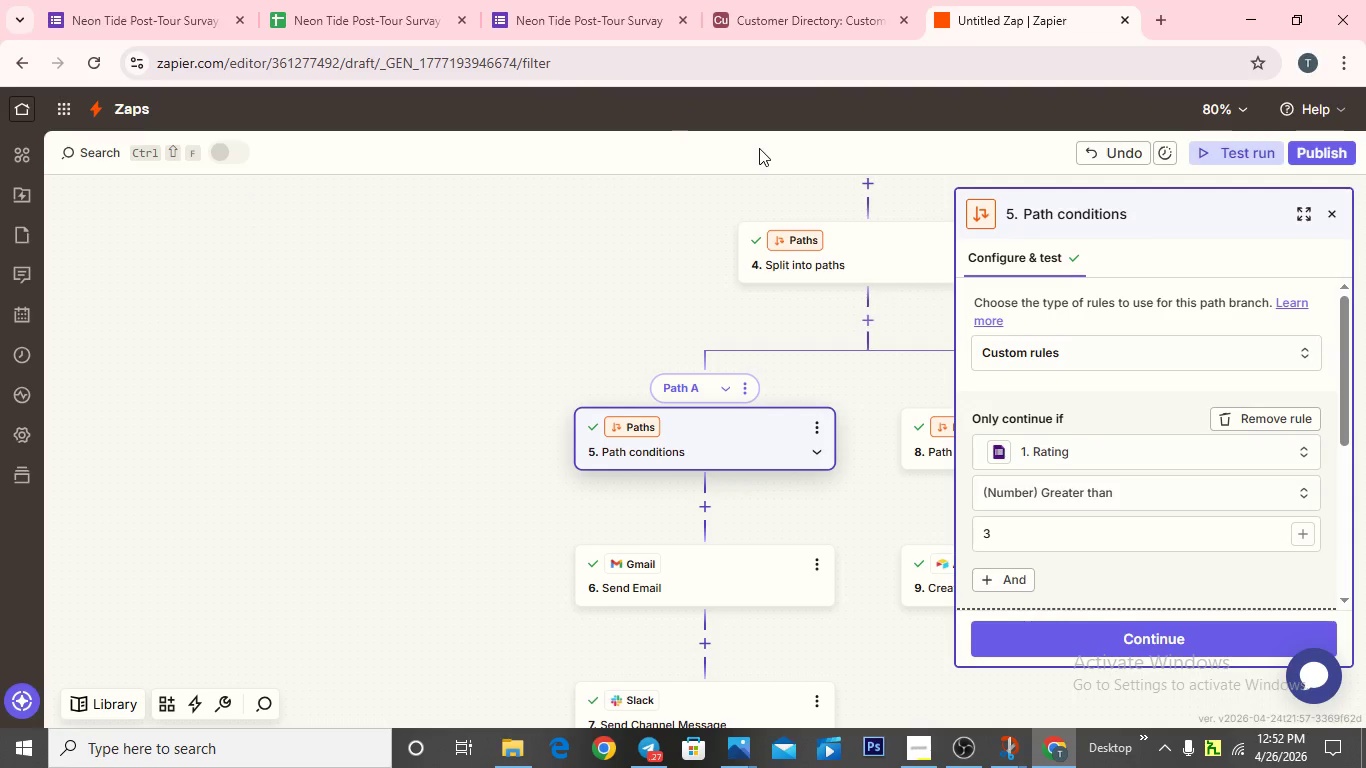 
key(CapsLock)
 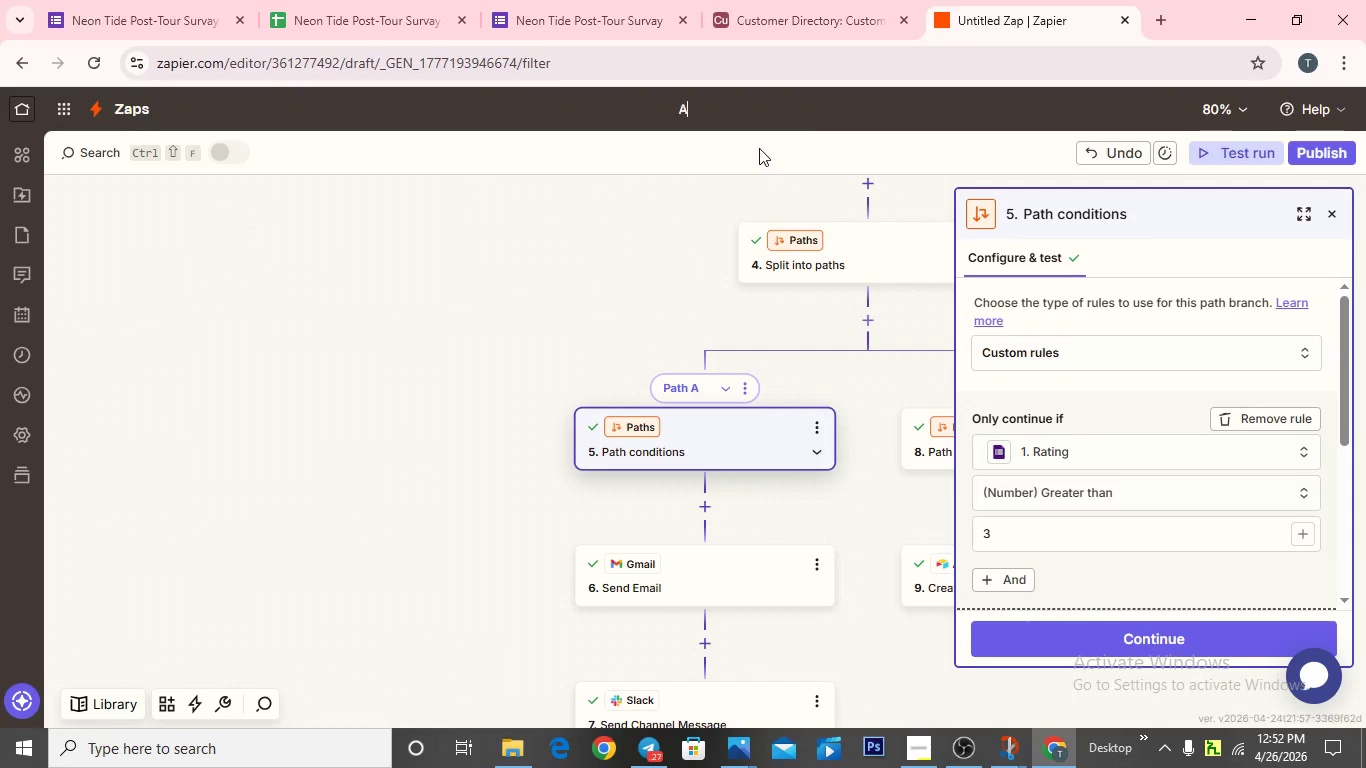 
key(A)
 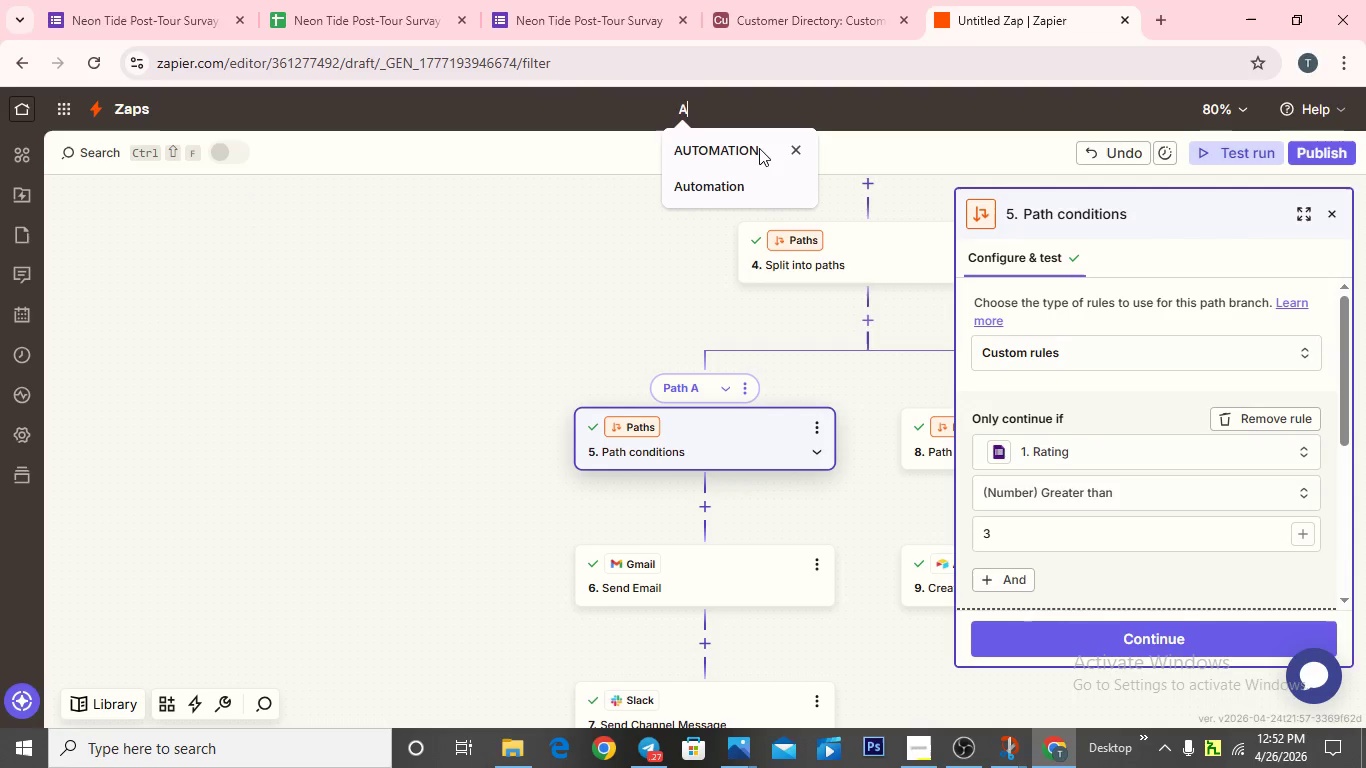 
key(CapsLock)
 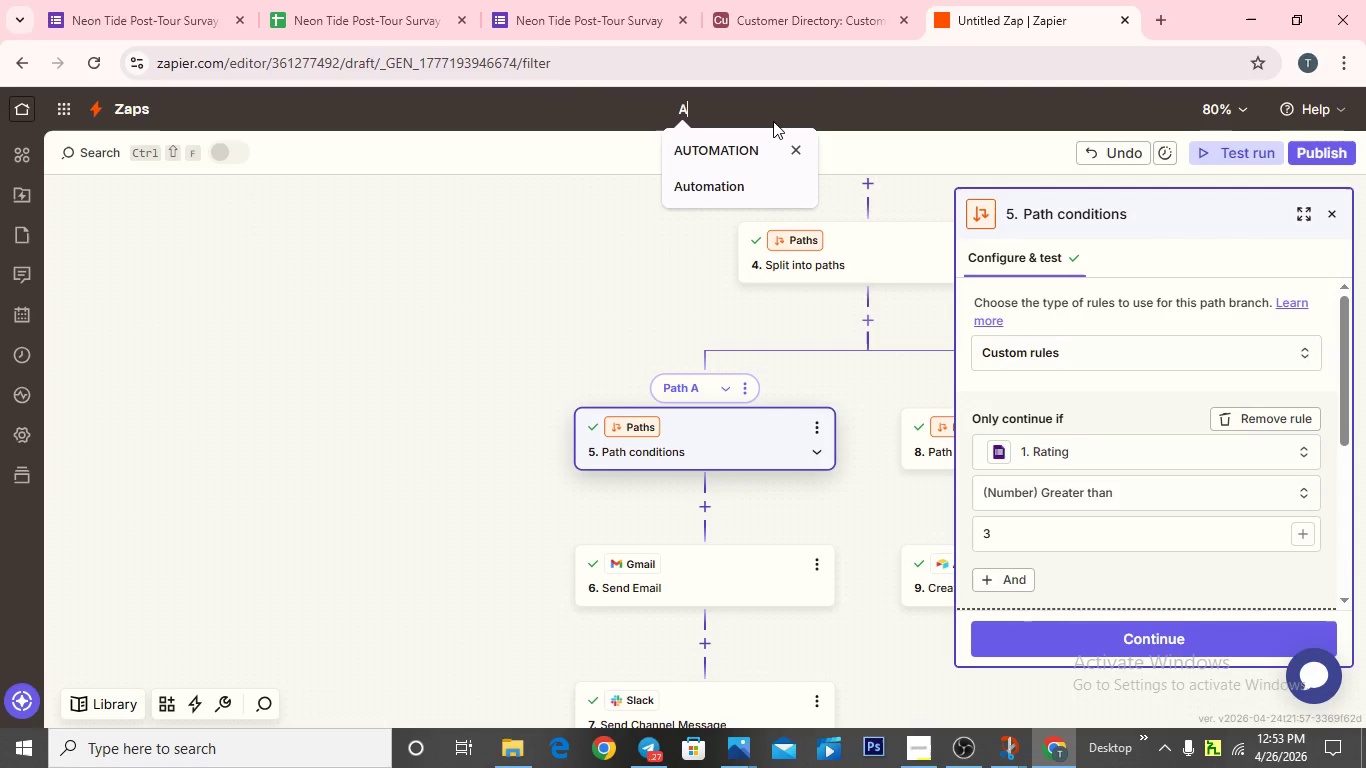 
left_click([757, 148])
 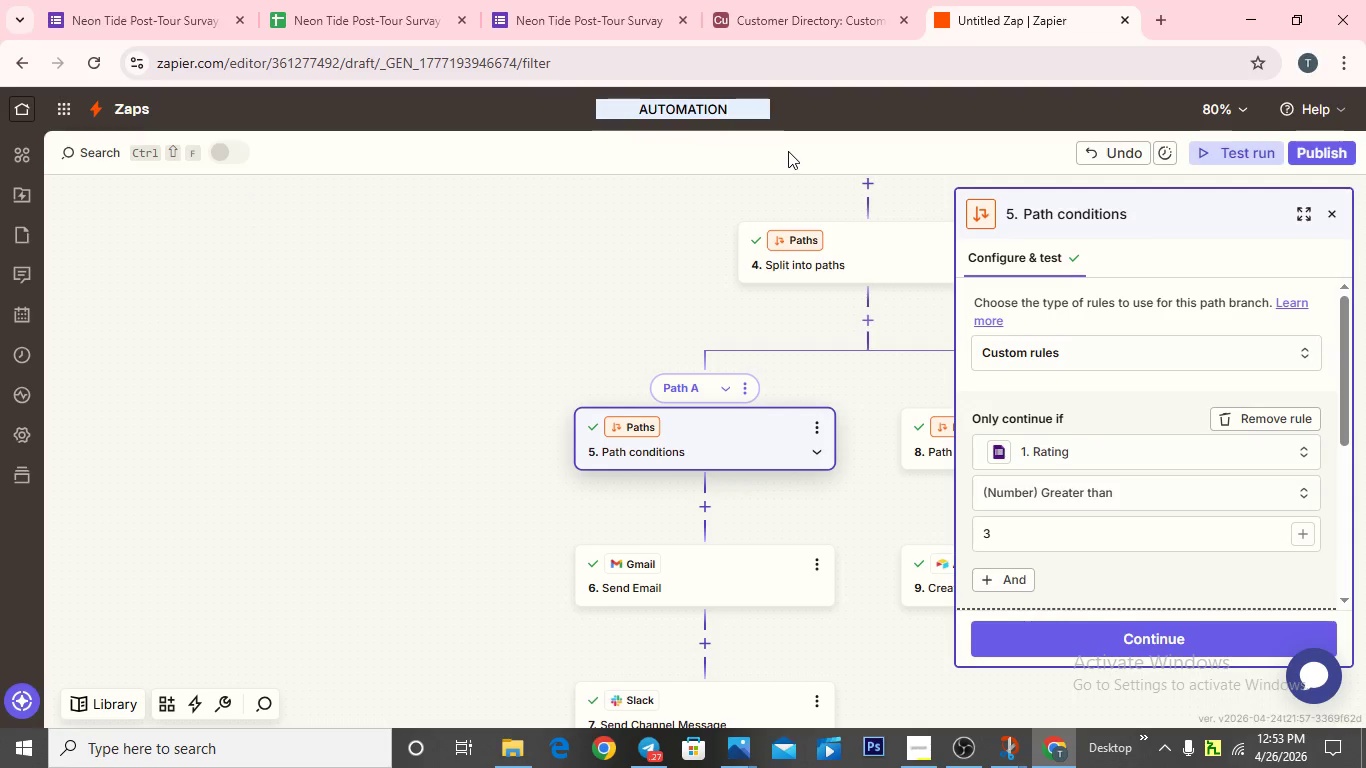 
key(Enter)
 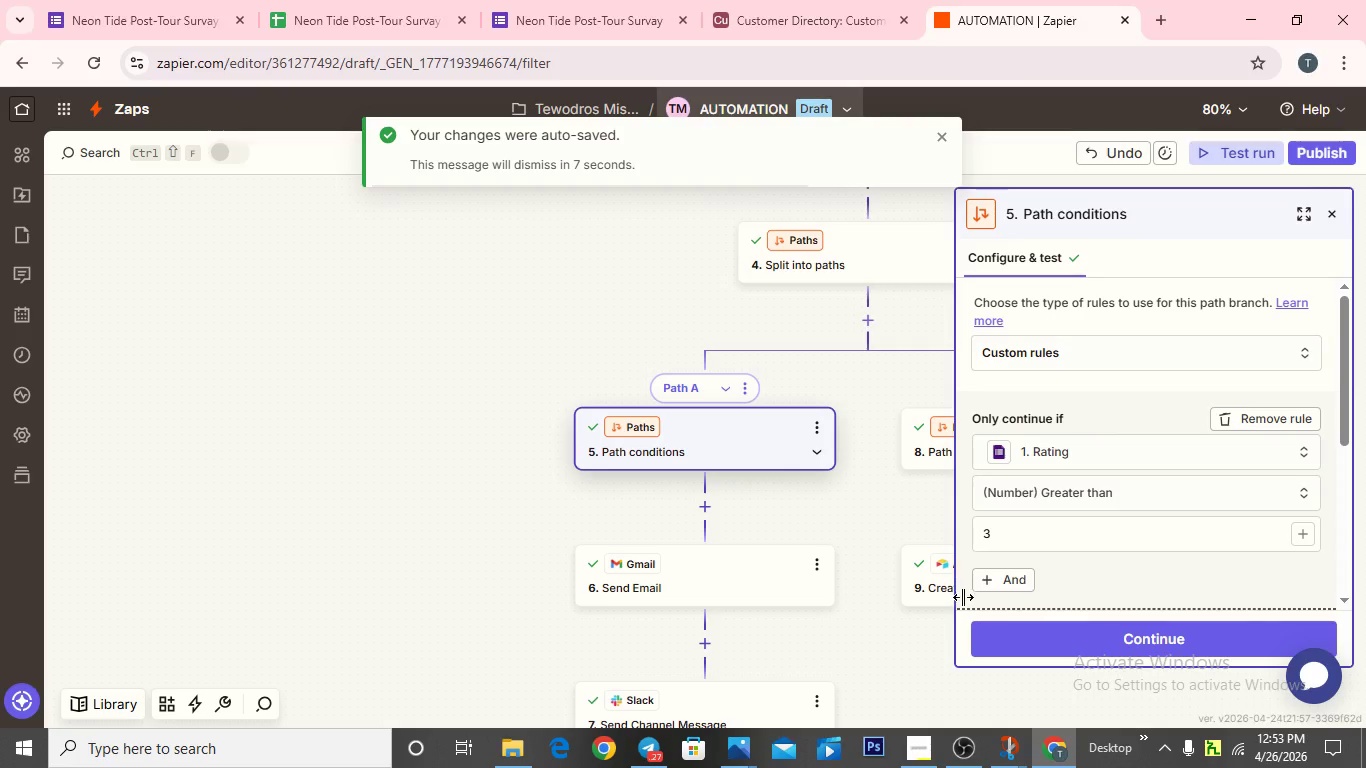 
wait(5.66)
 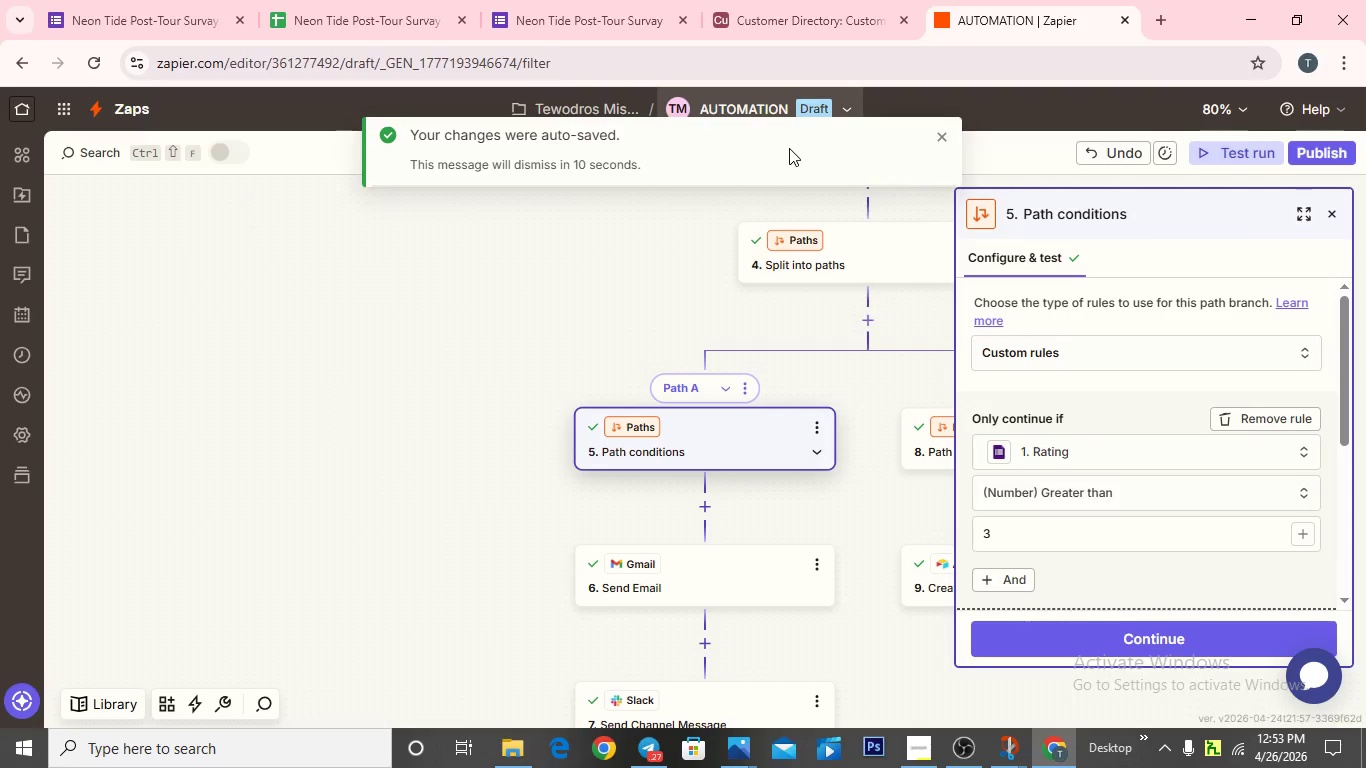 
left_click([1249, 151])
 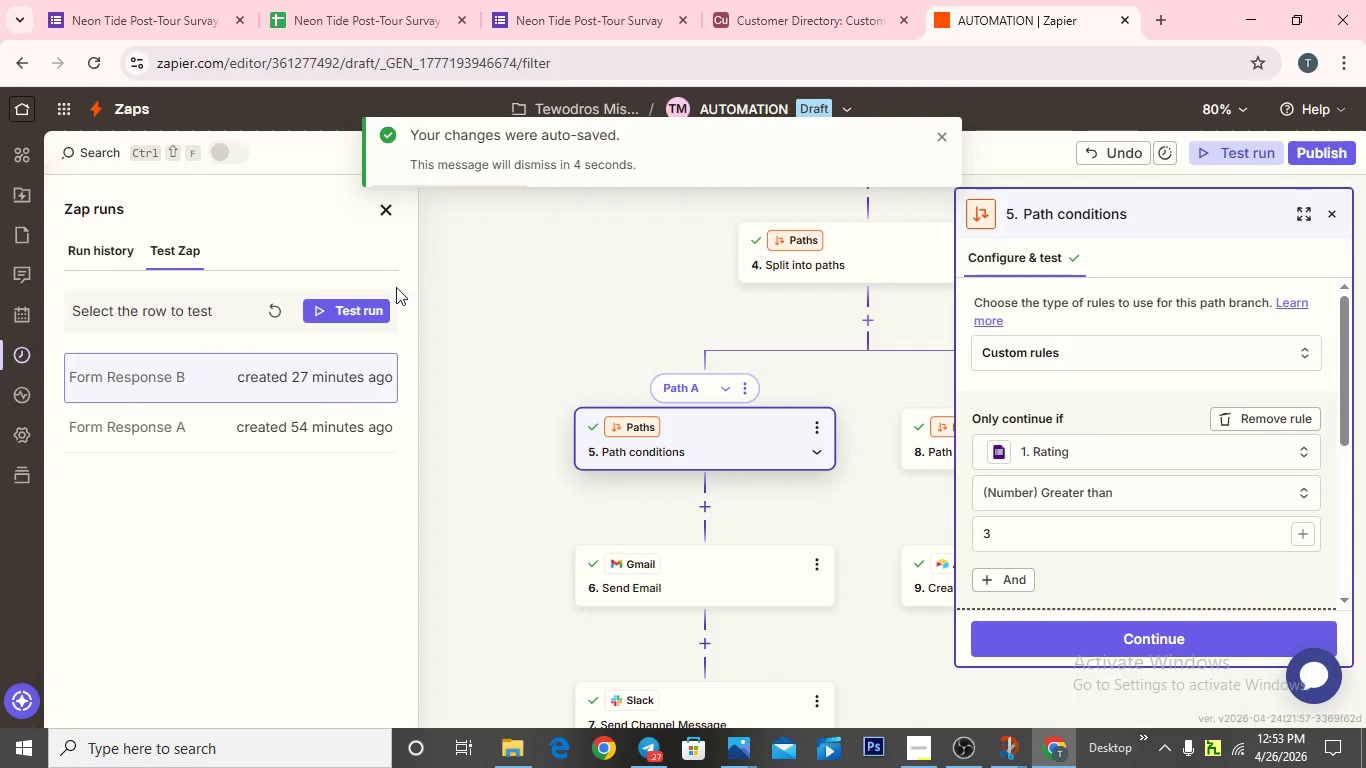 
left_click([378, 303])
 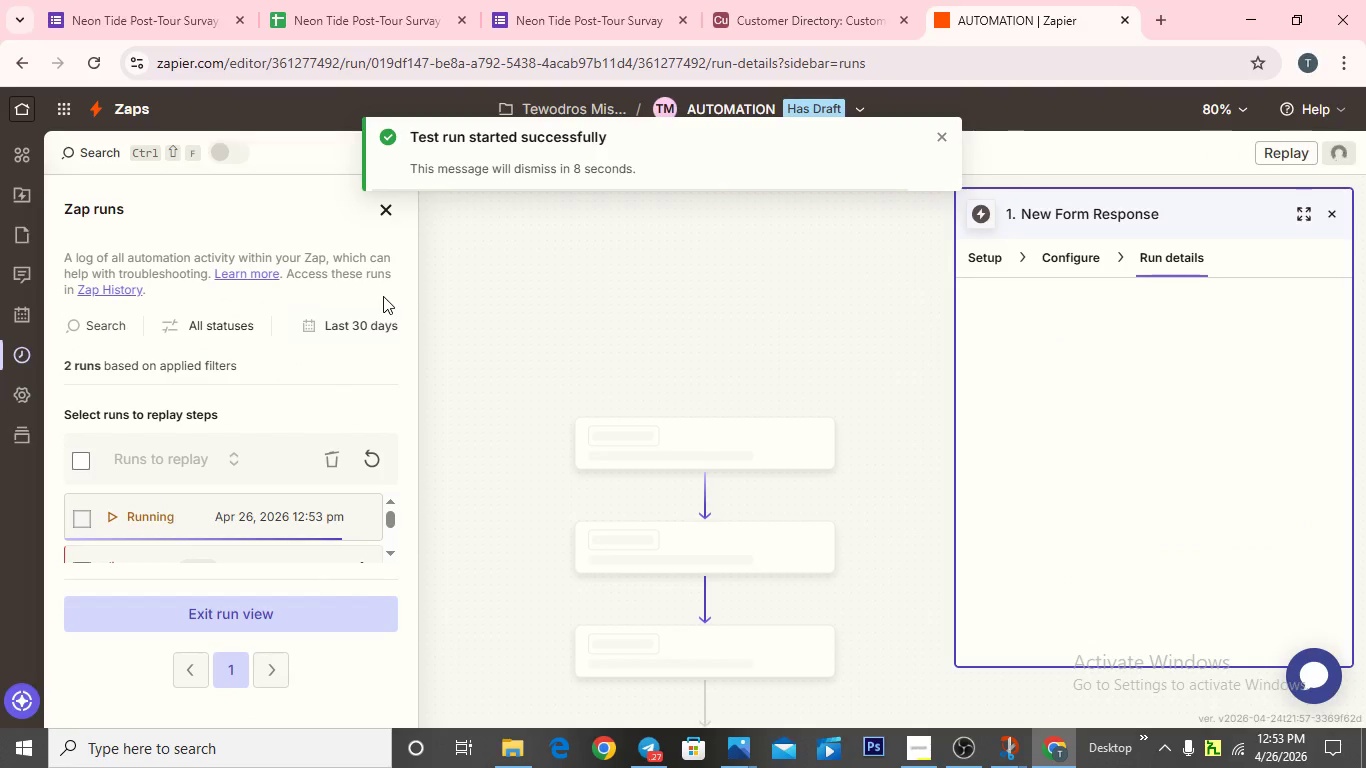 
scroll: coordinate [658, 439], scroll_direction: down, amount: 5.0
 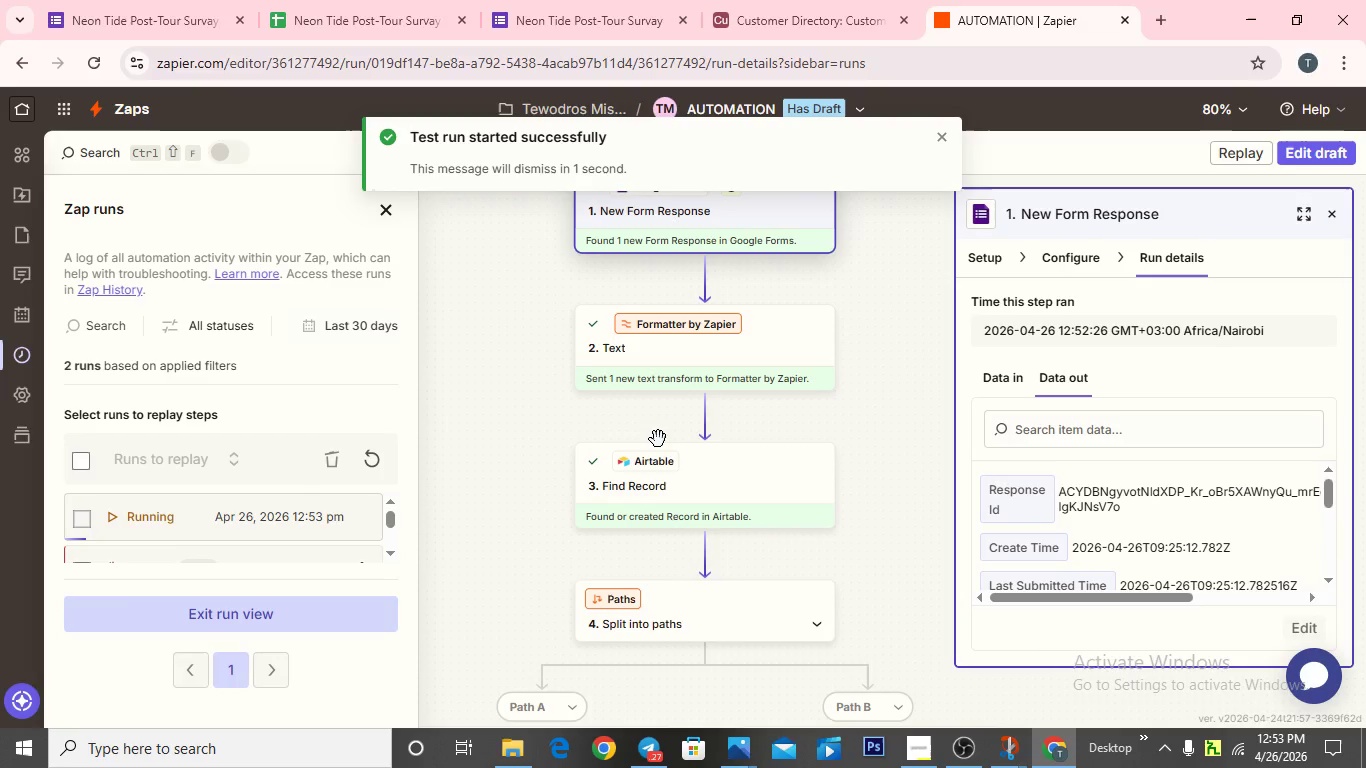 